 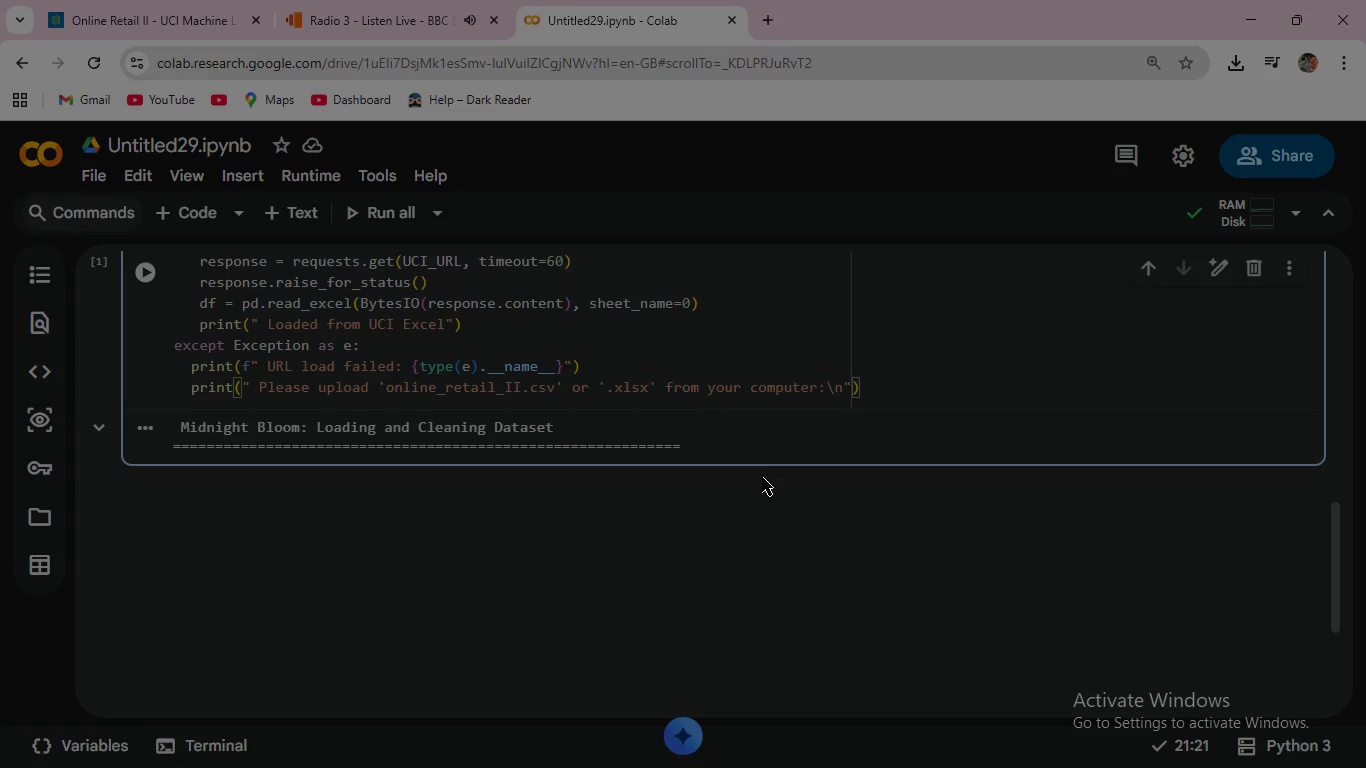 
left_click([884, 387])
 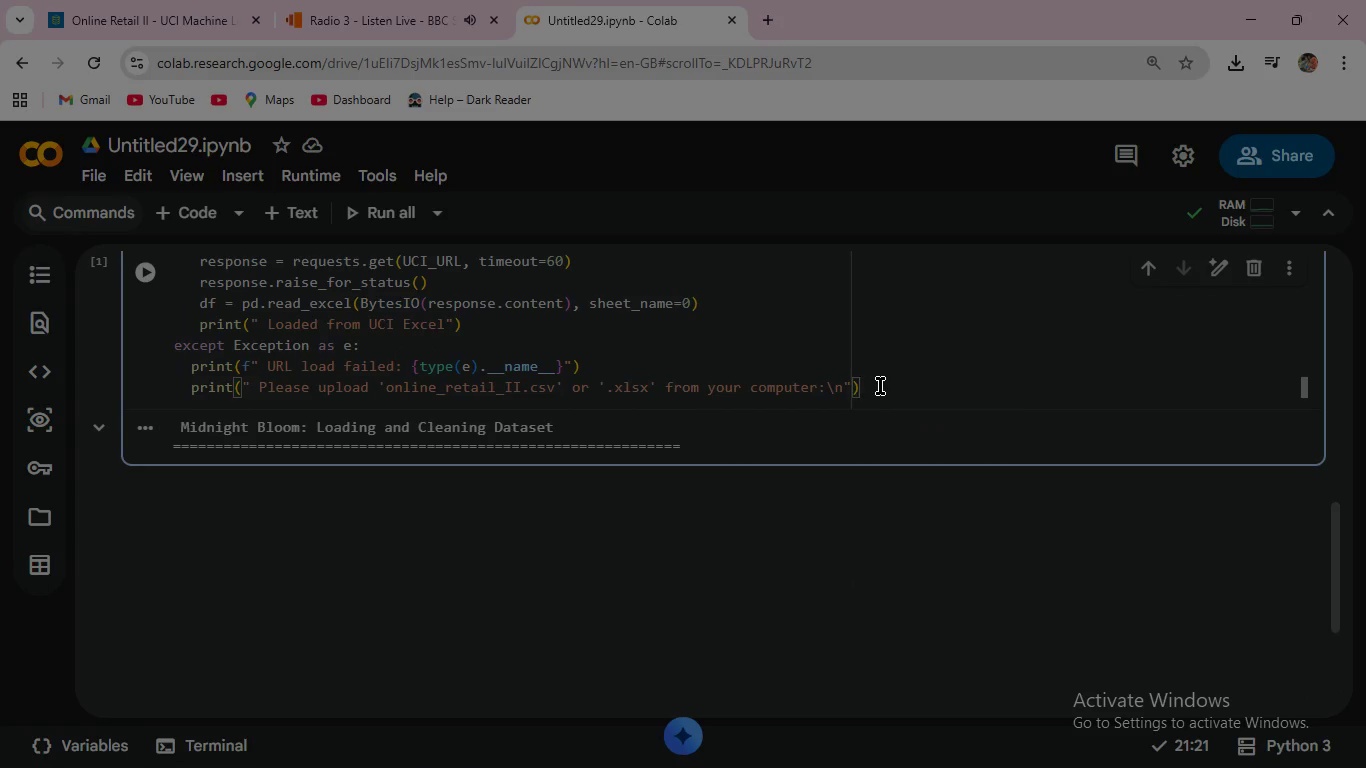 
key(Enter)
 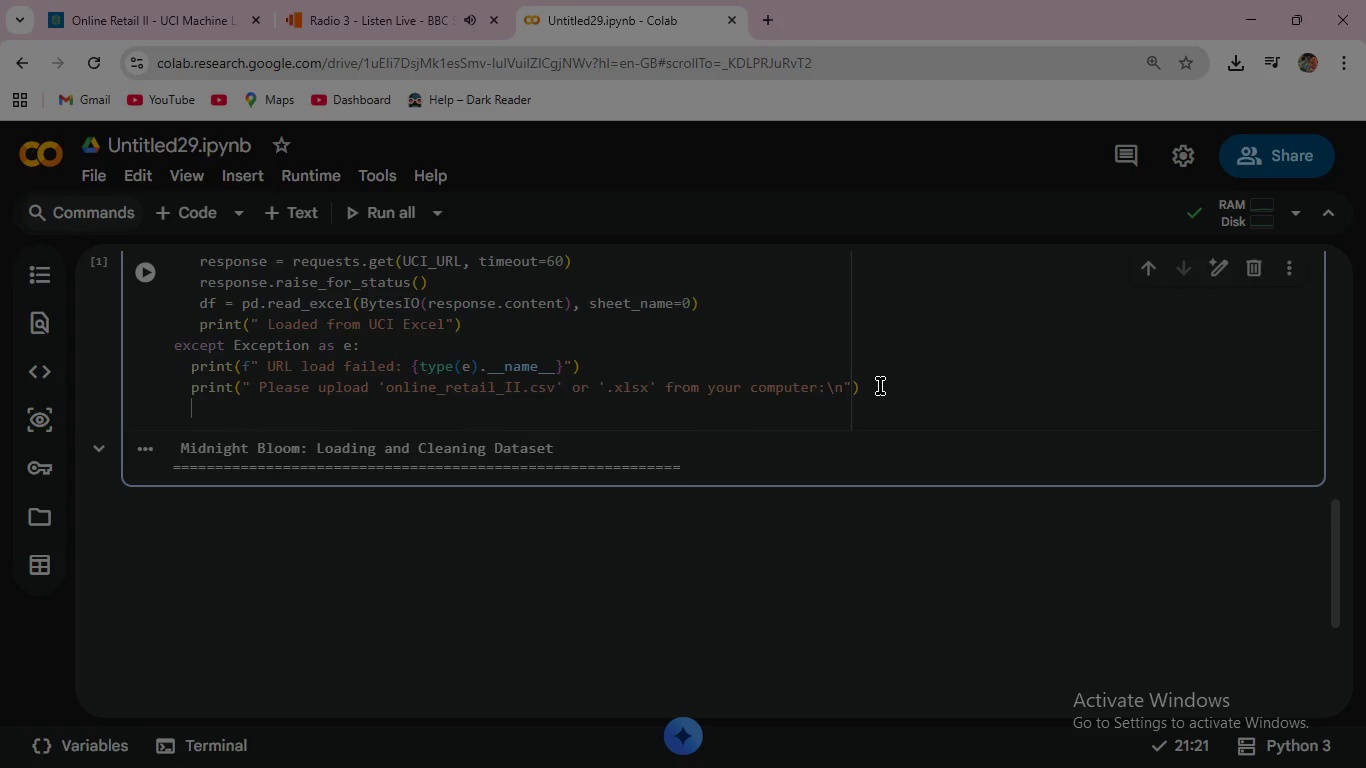 
key(Enter)
 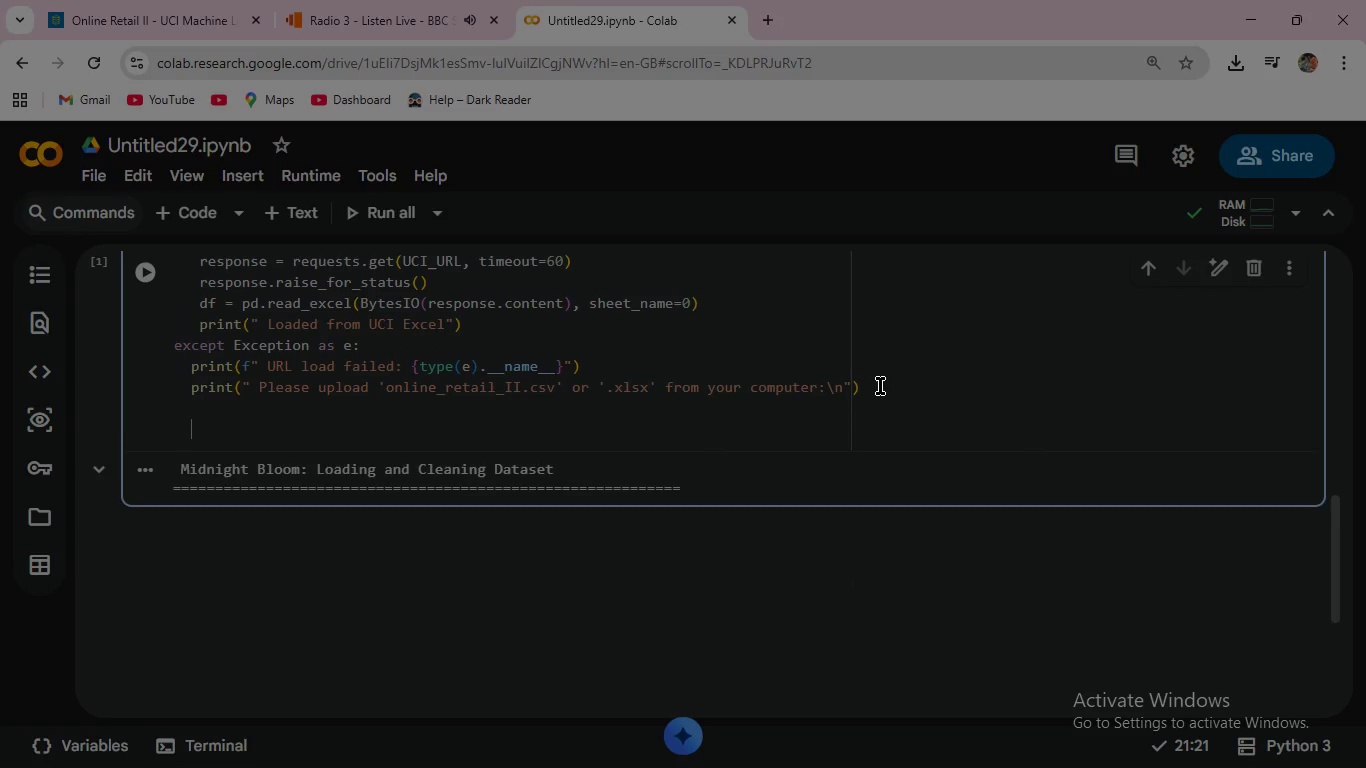 
type(uploaded = files.upload()
 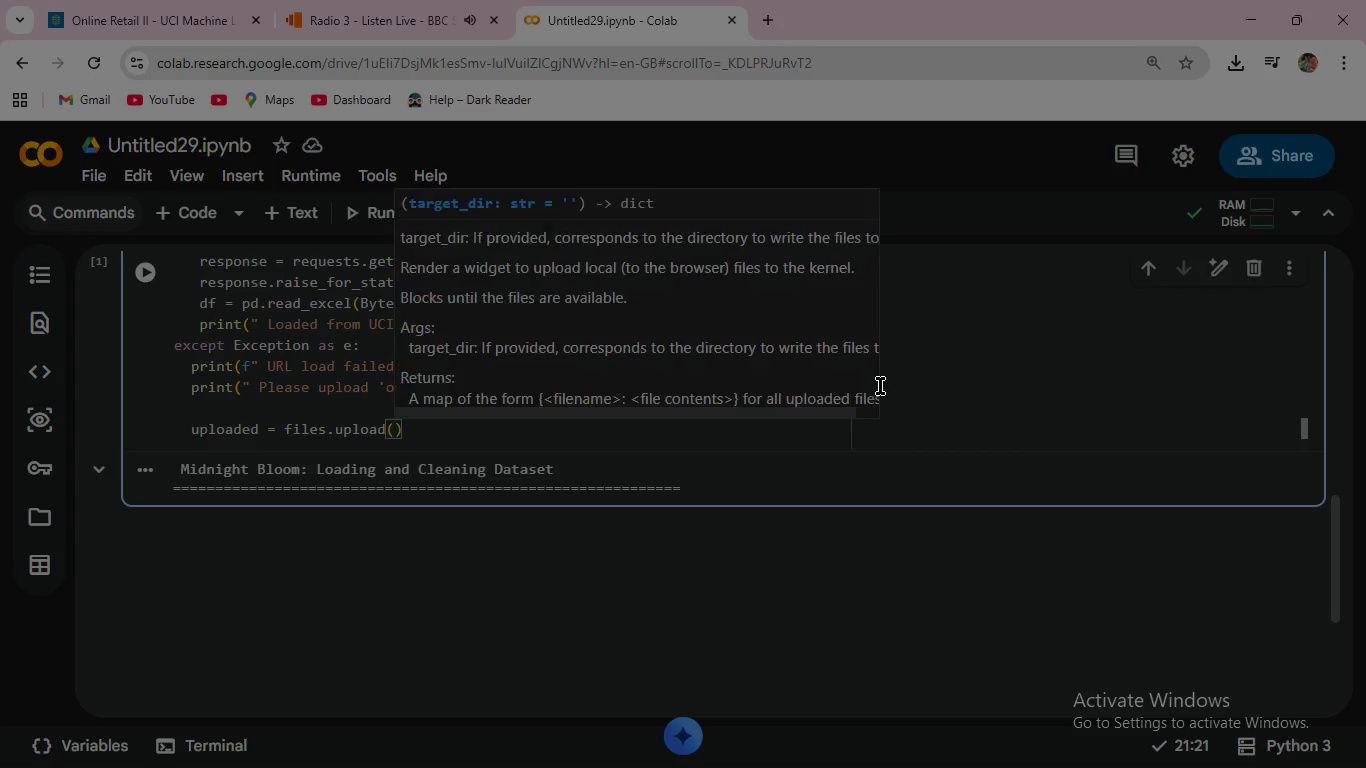 
key(ArrowRight)
 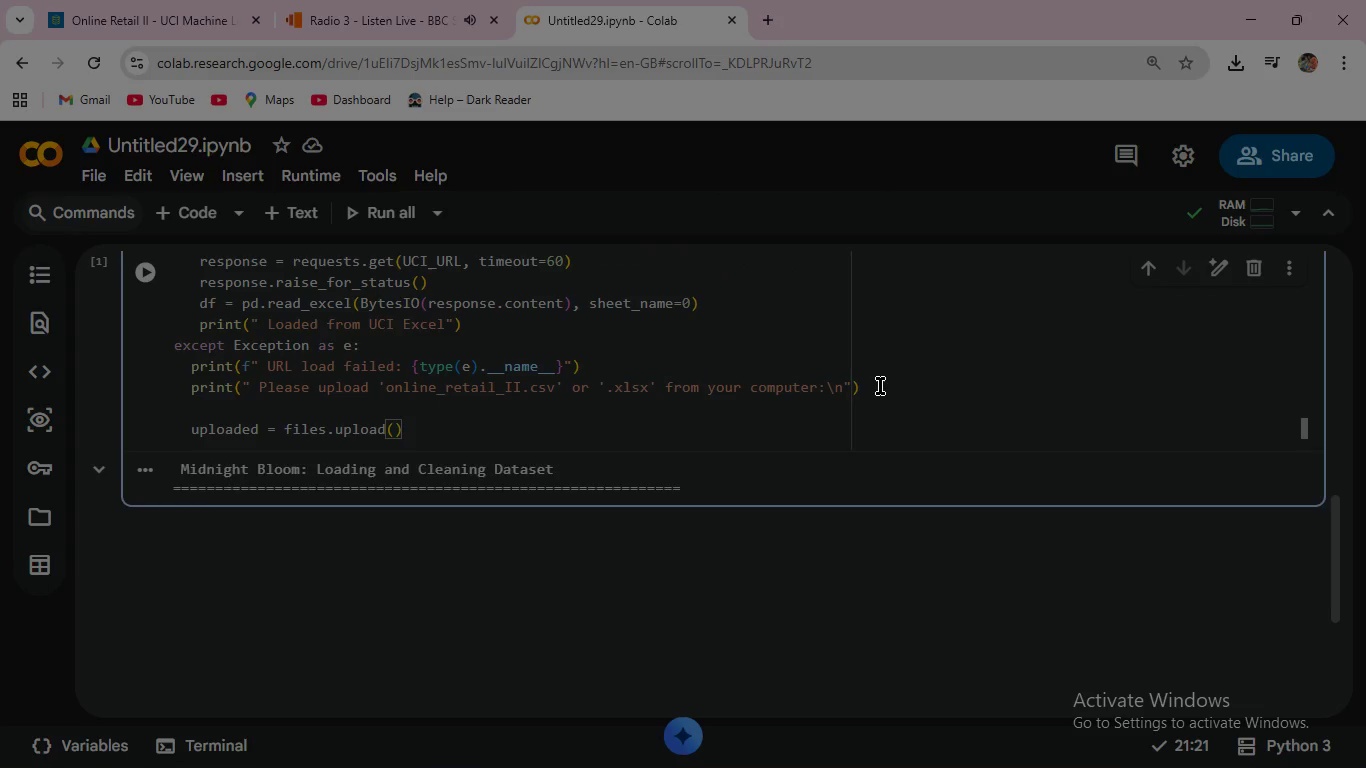 
key(Enter)
 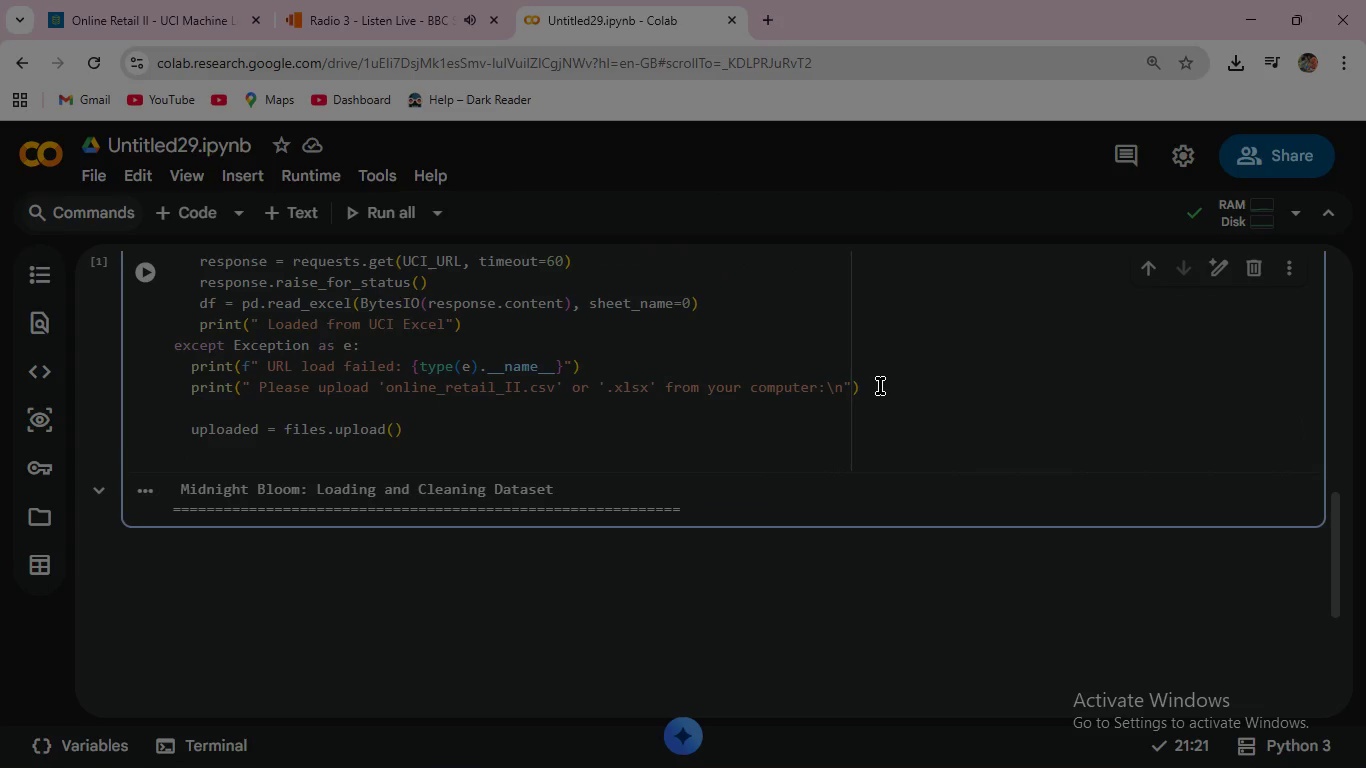 
type(if uplo)
 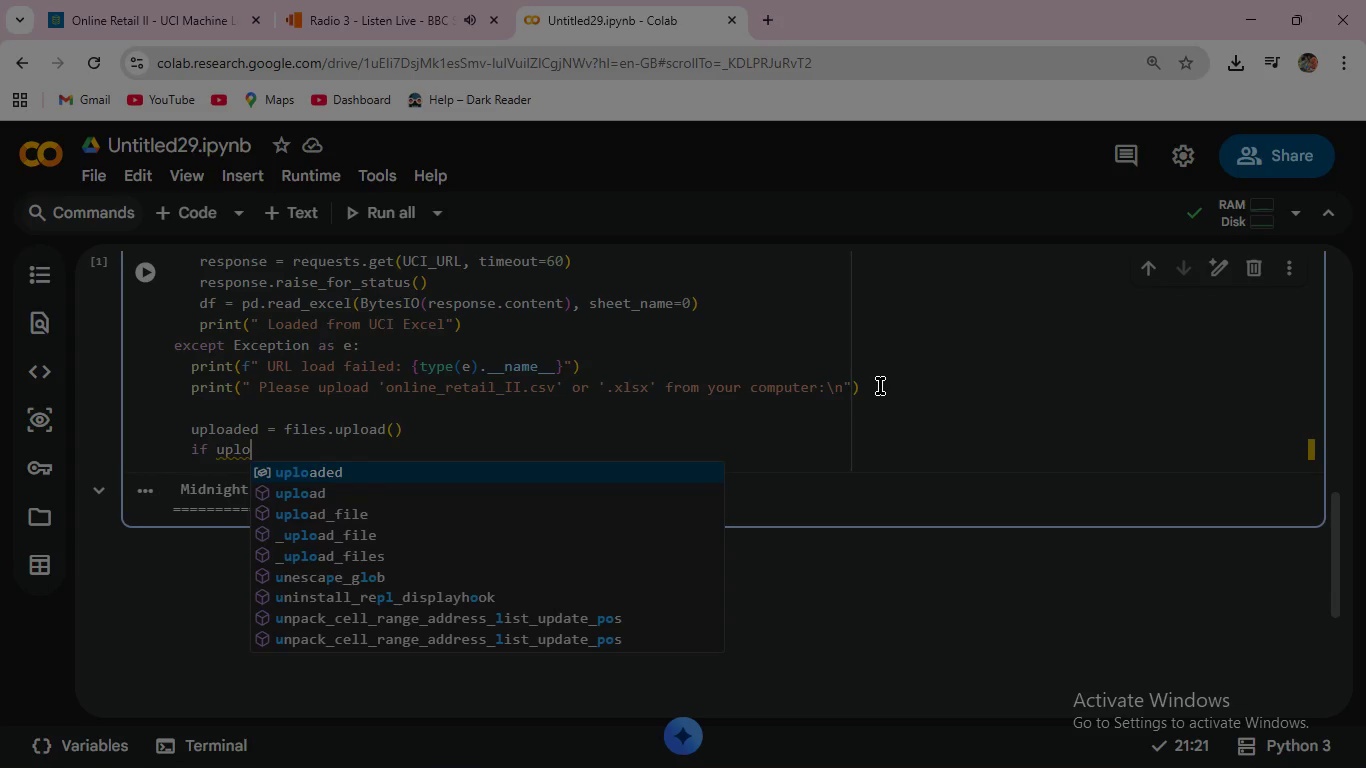 
key(Enter)
 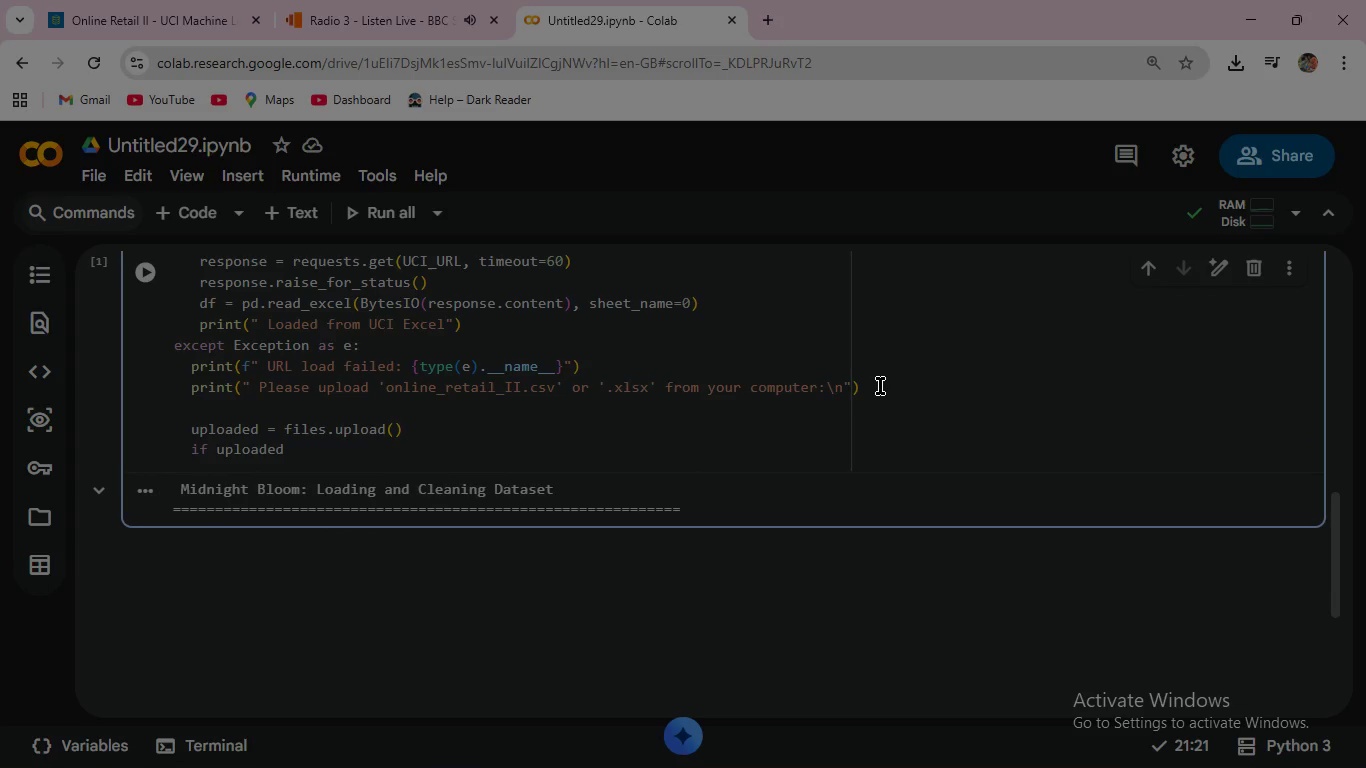 
key(Shift+Semicolon)
 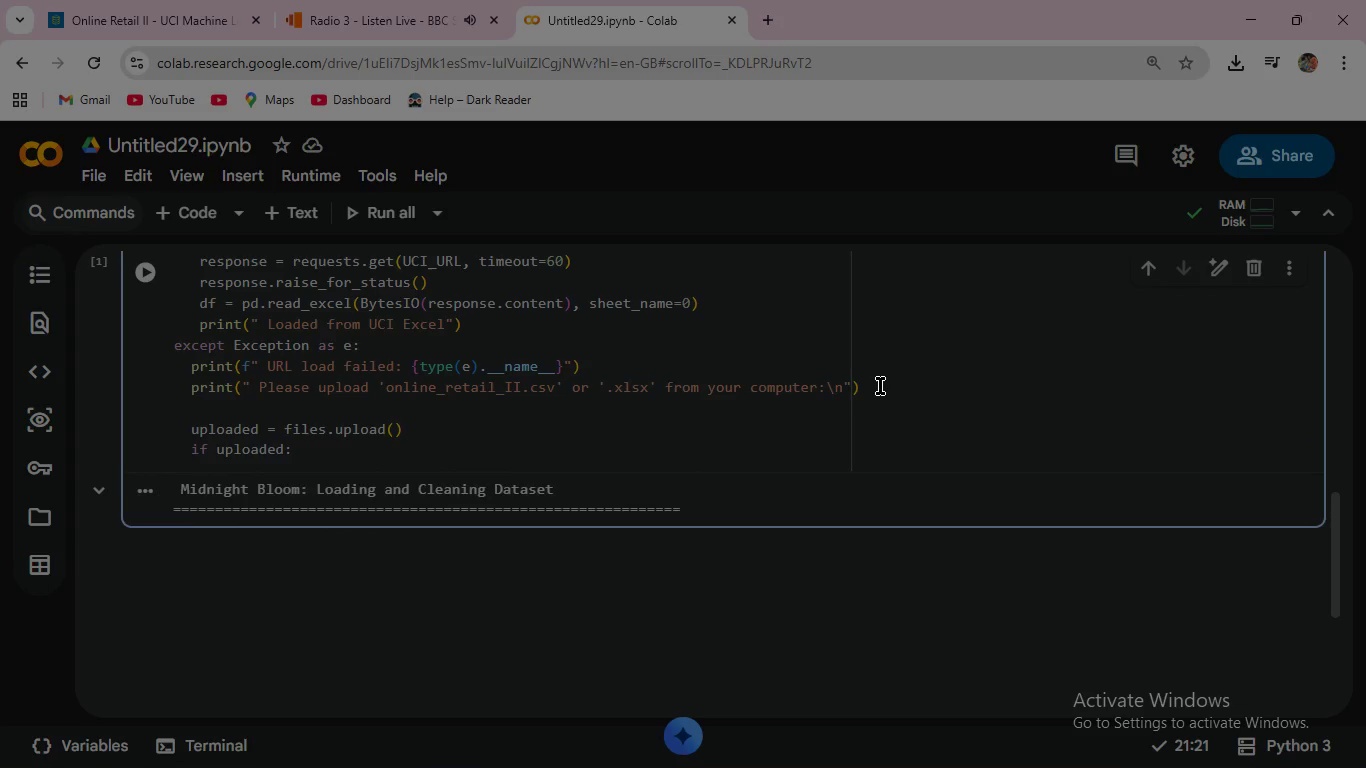 
key(Enter)
 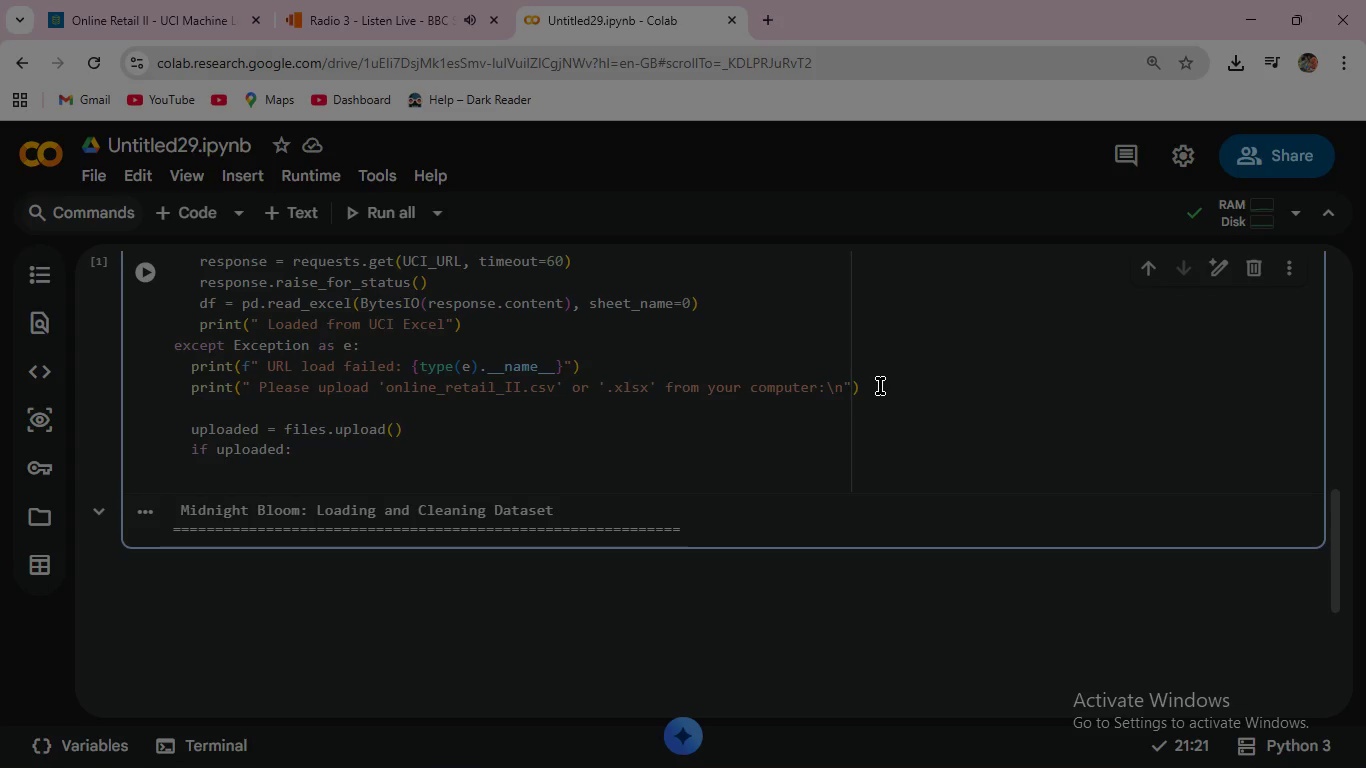 
wait(12.78)
 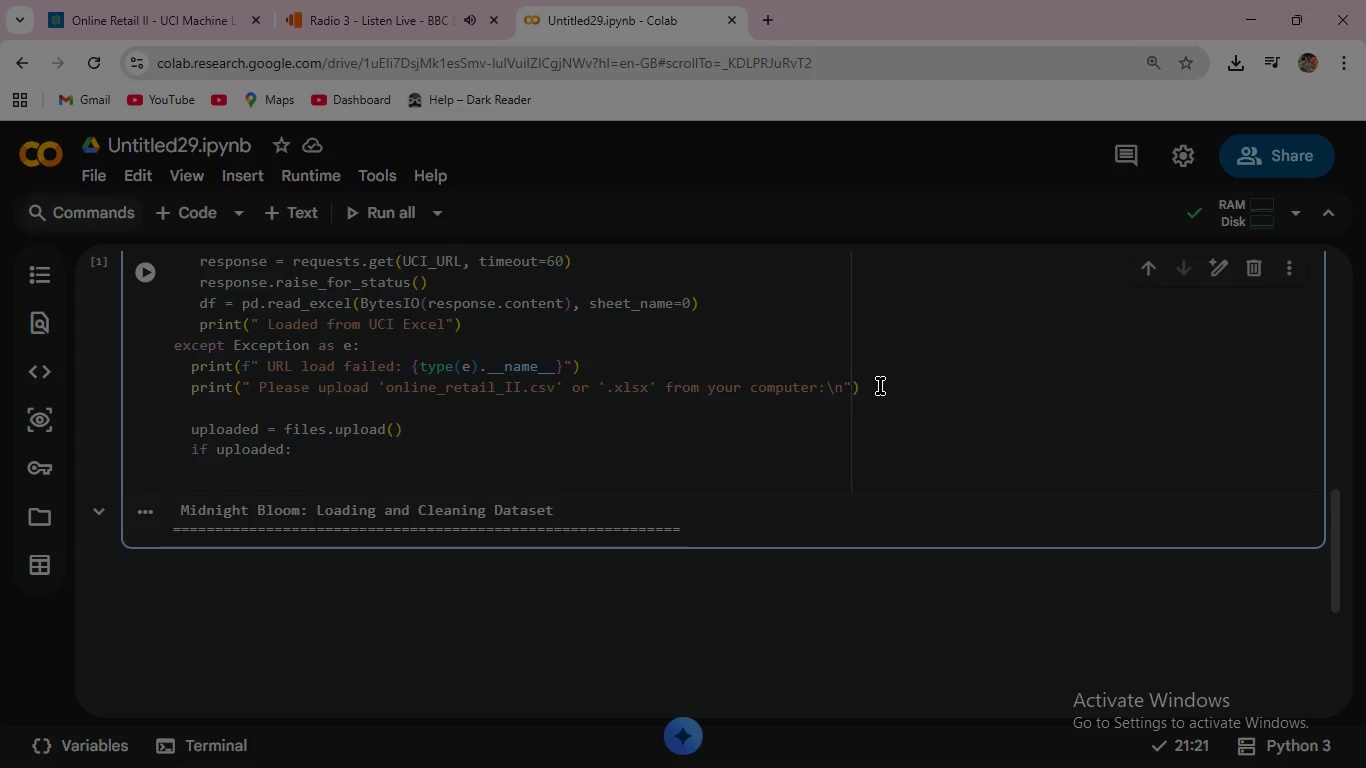 
type( filename = list(uploaded.keys()
 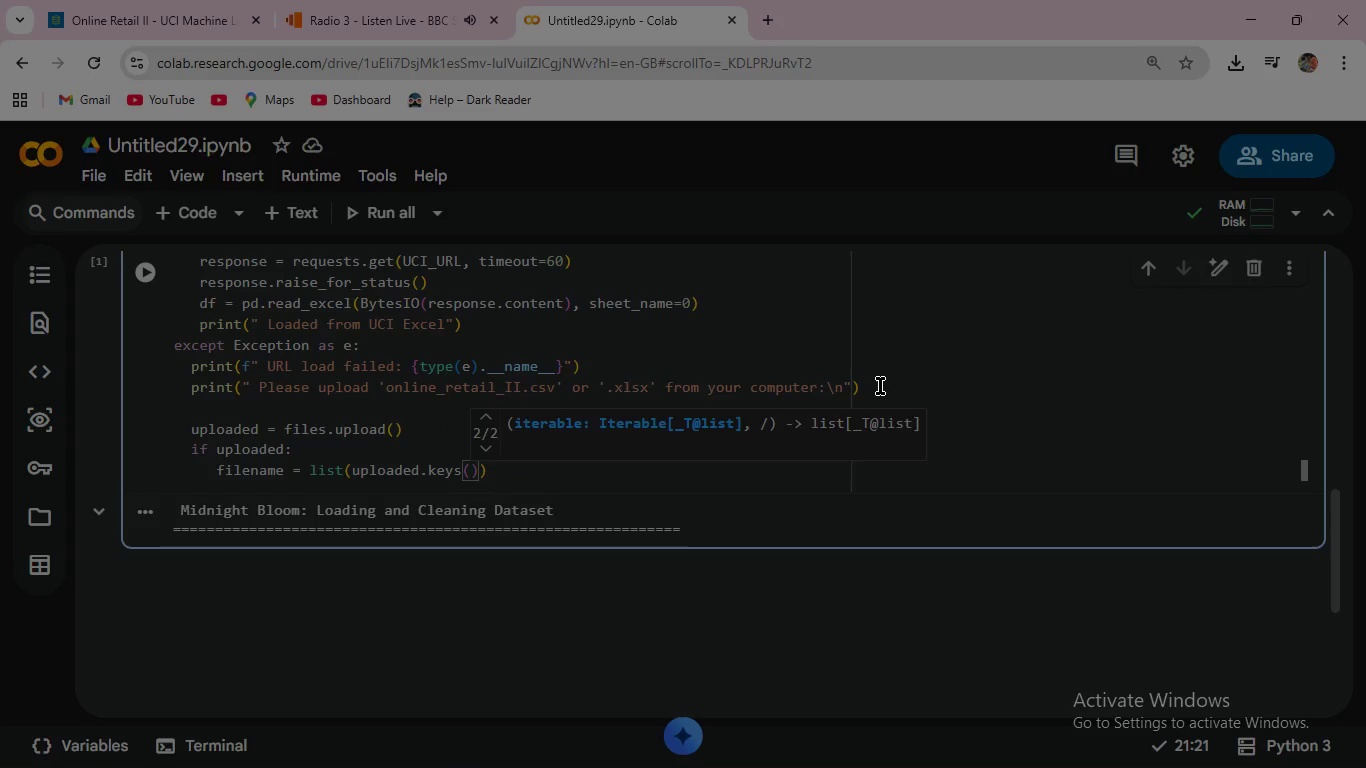 
key(ArrowRight)
 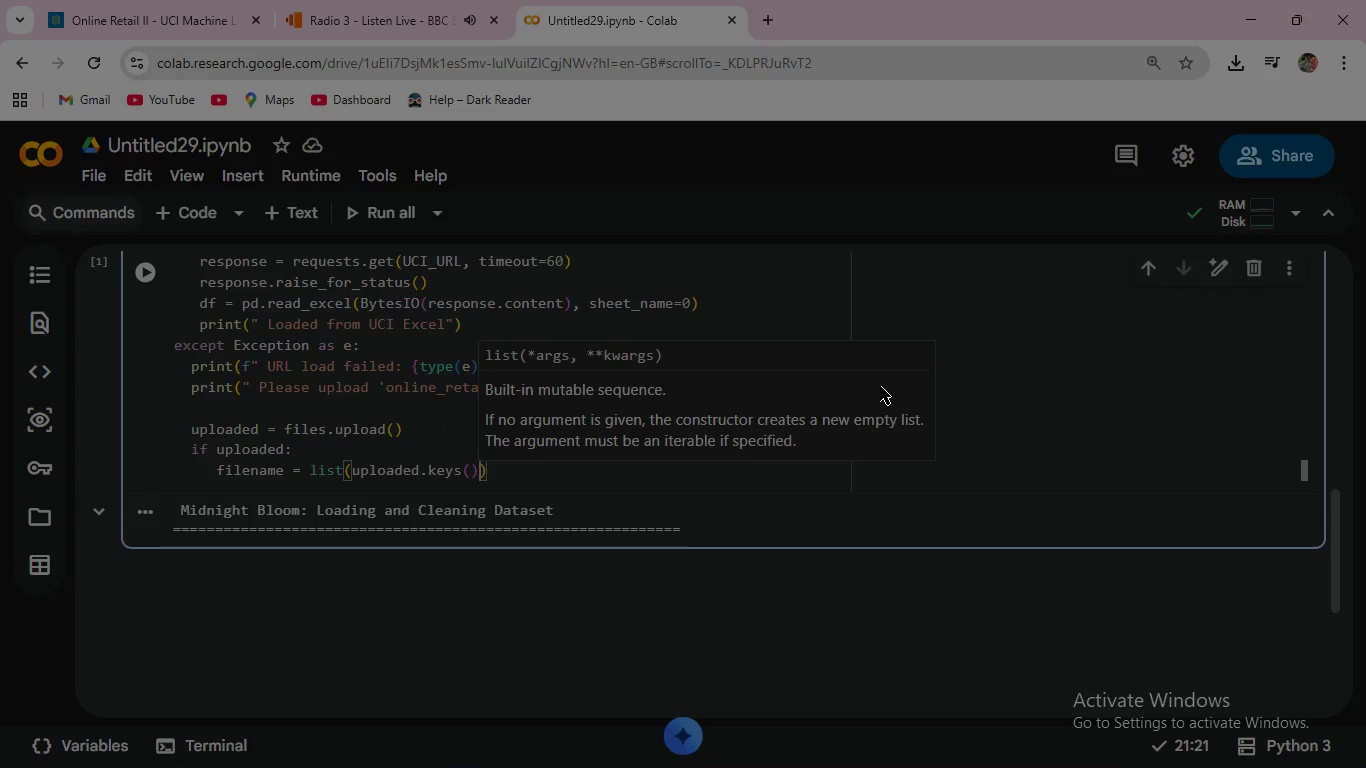 
key(ArrowRight)
 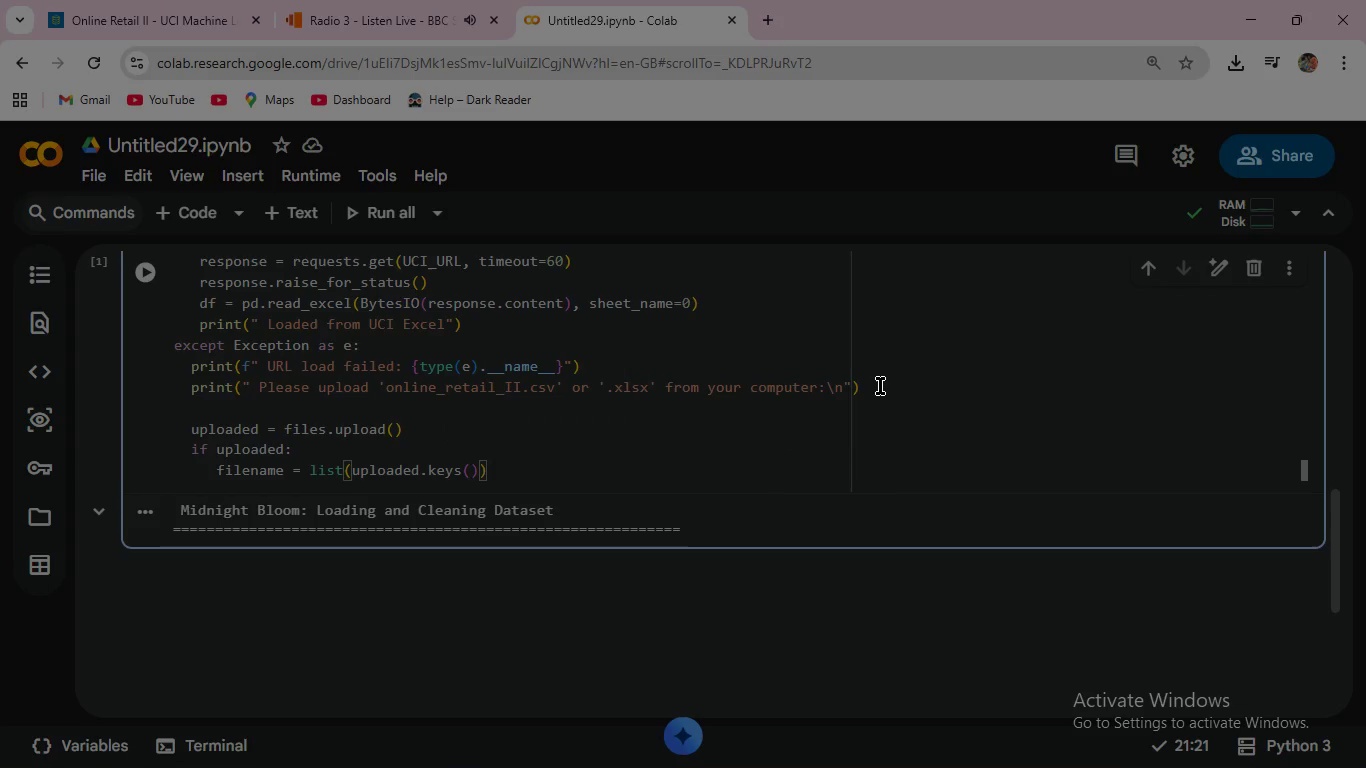 
key(BracketLeft)
 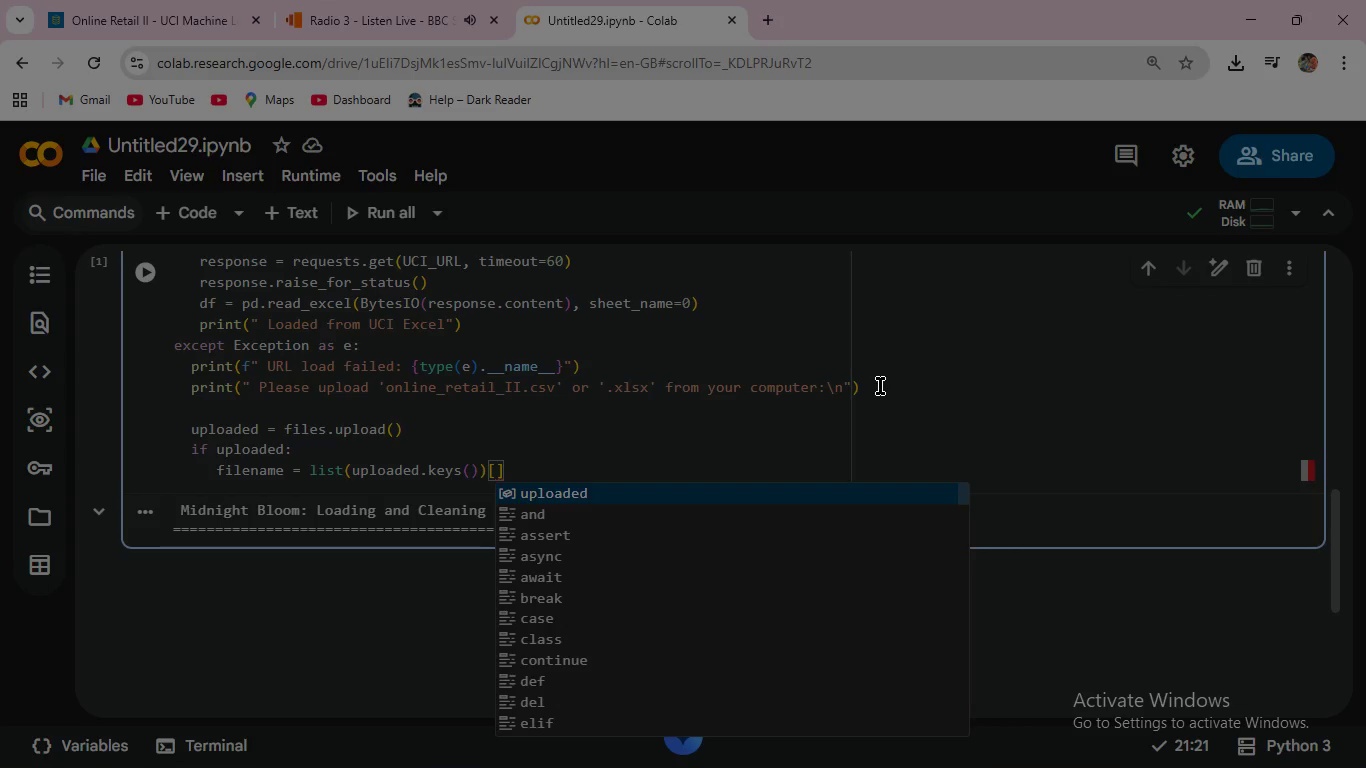 
key(0)
 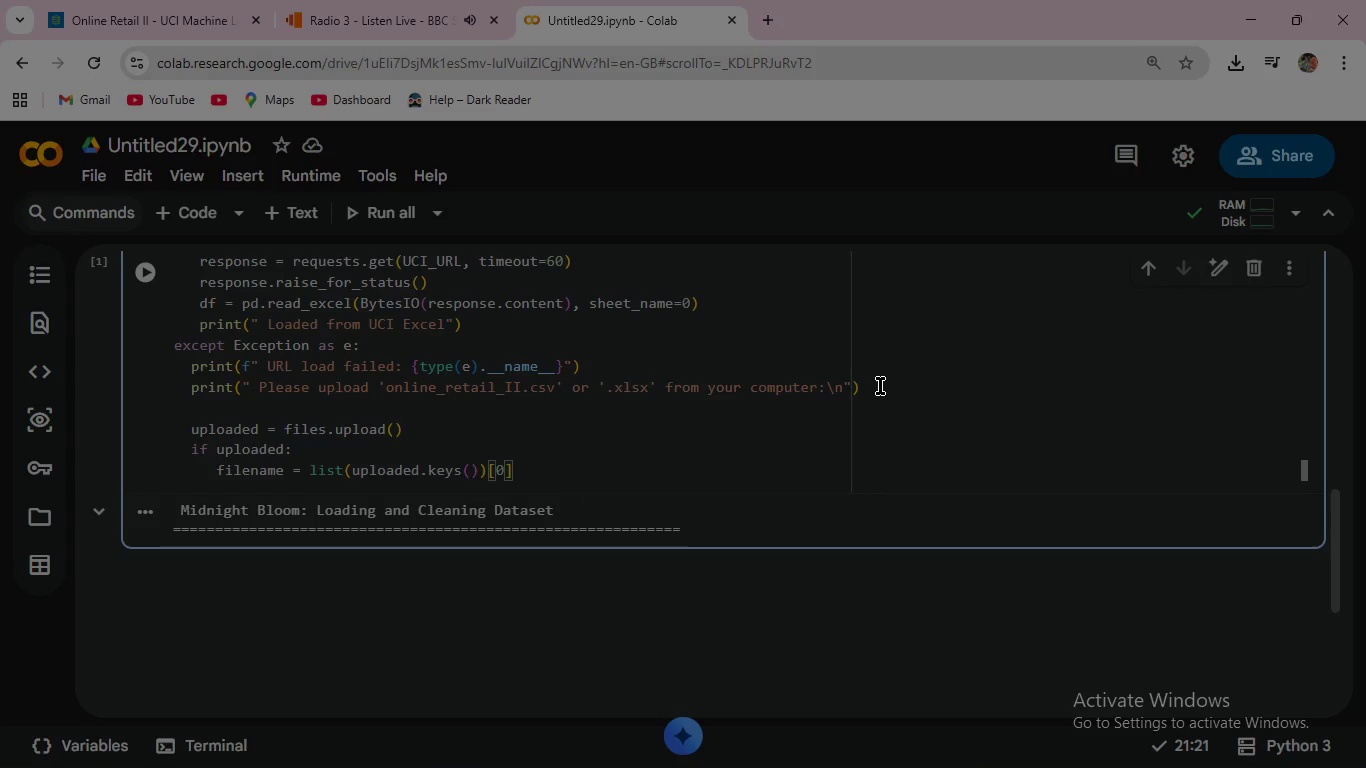 
key(ArrowRight)
 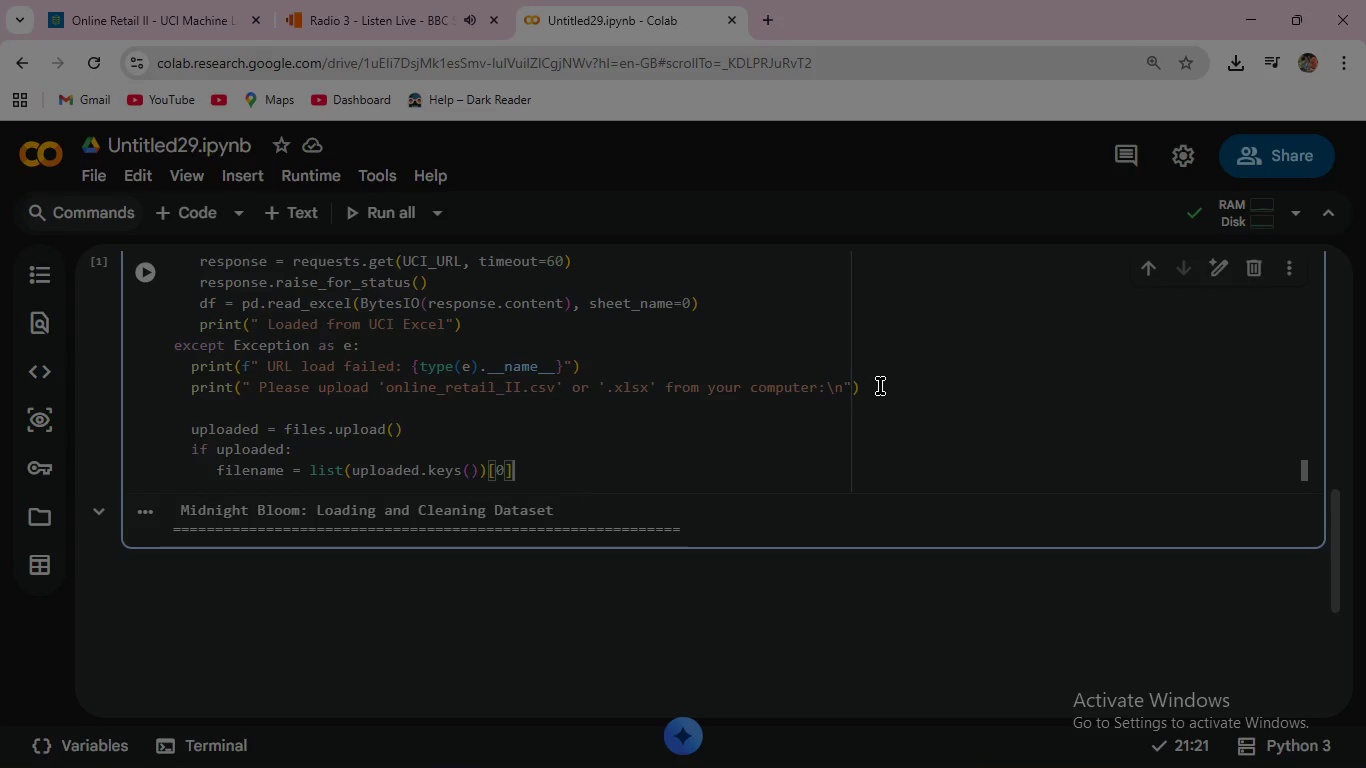 
key(Enter)
 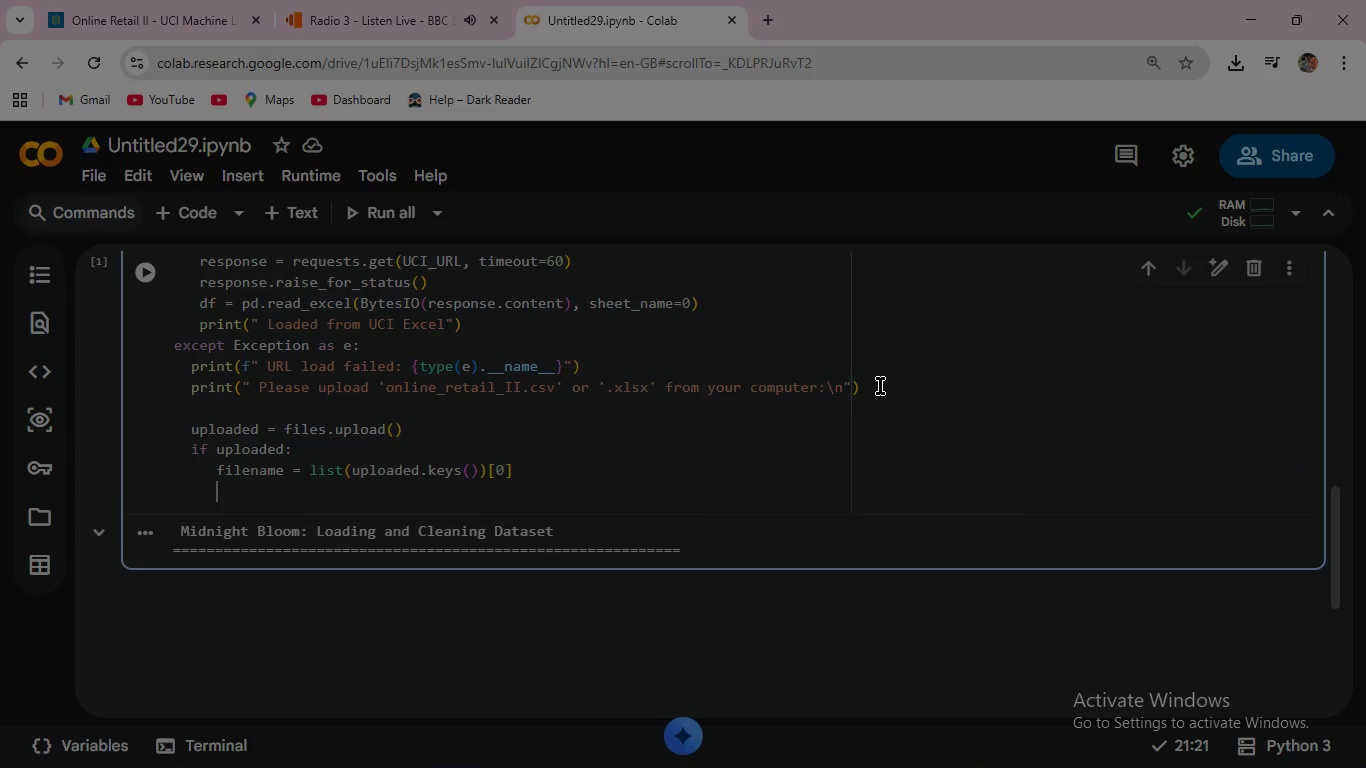 
type(print(f" Uploaded: {filenam)
 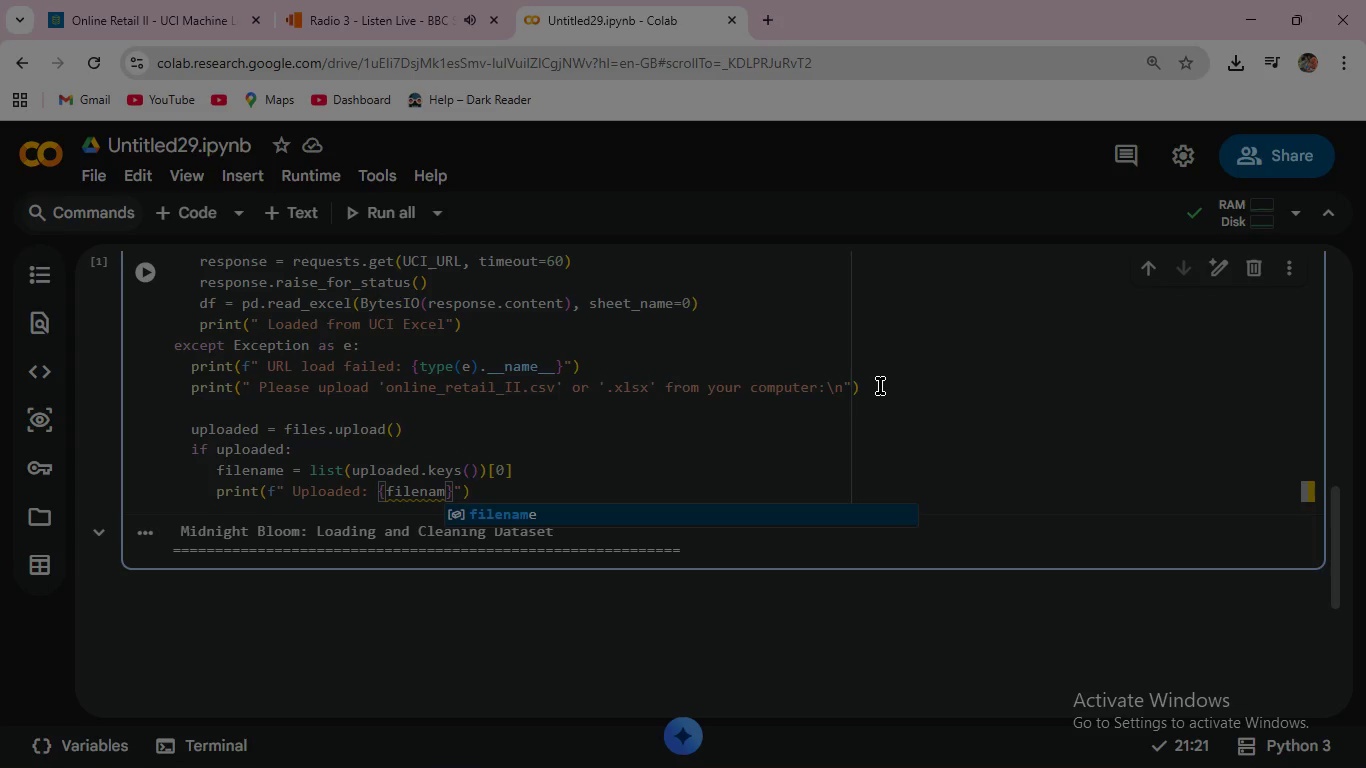 
key(Enter)
 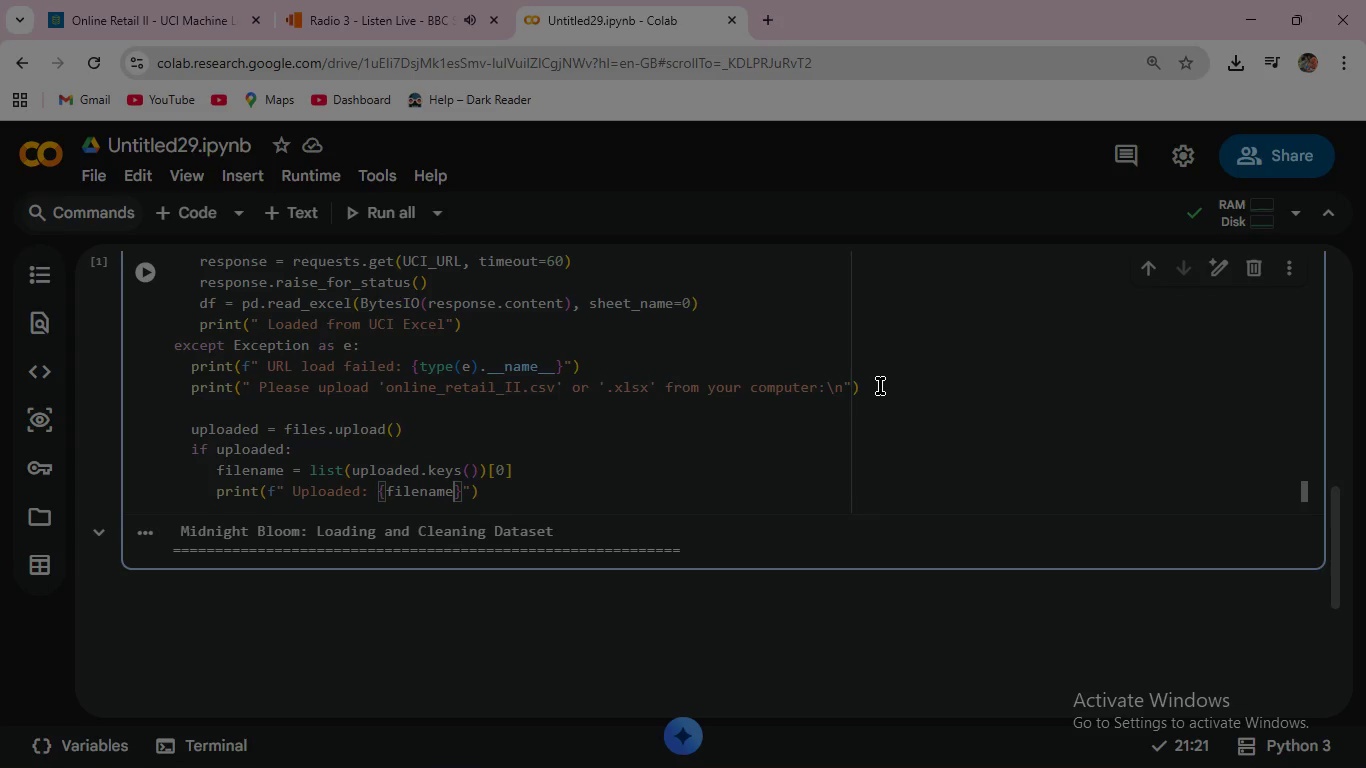 
key(ArrowRight)
 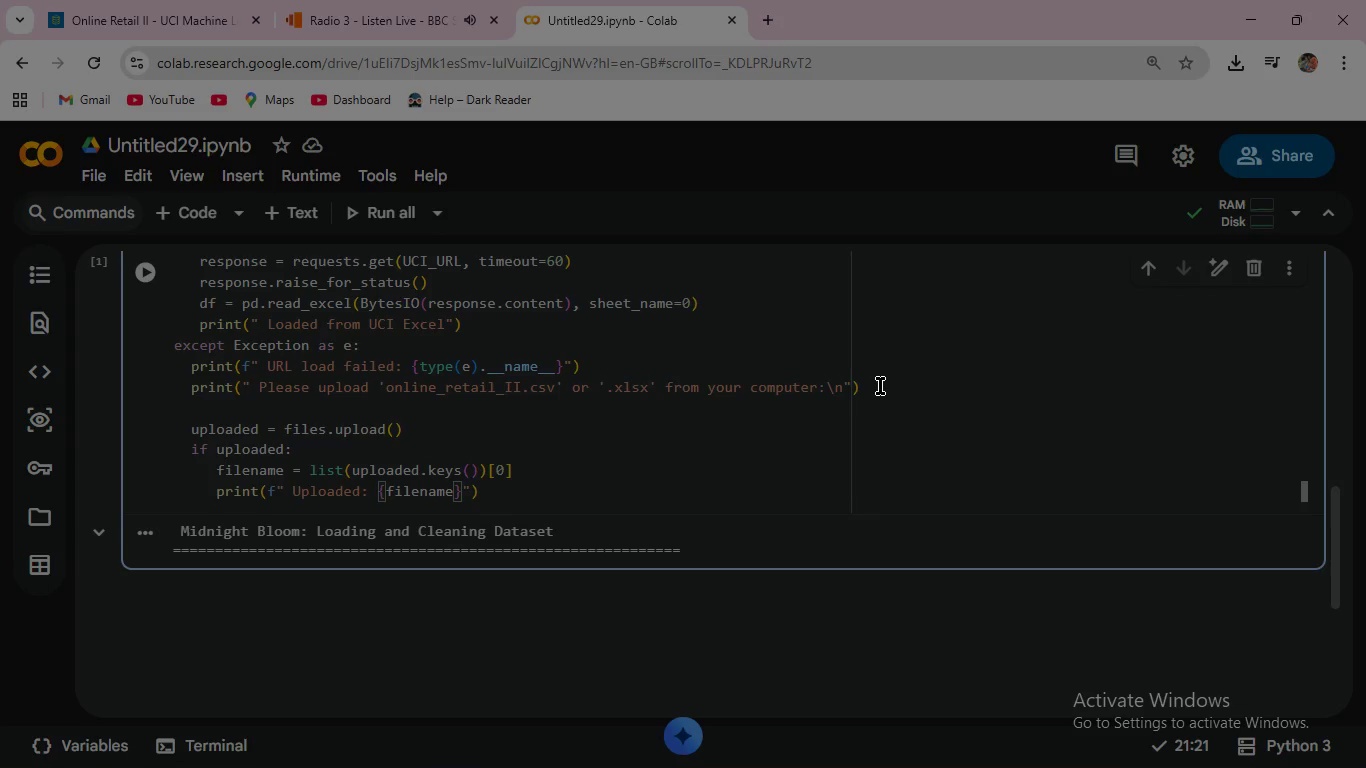 
key(ArrowRight)
 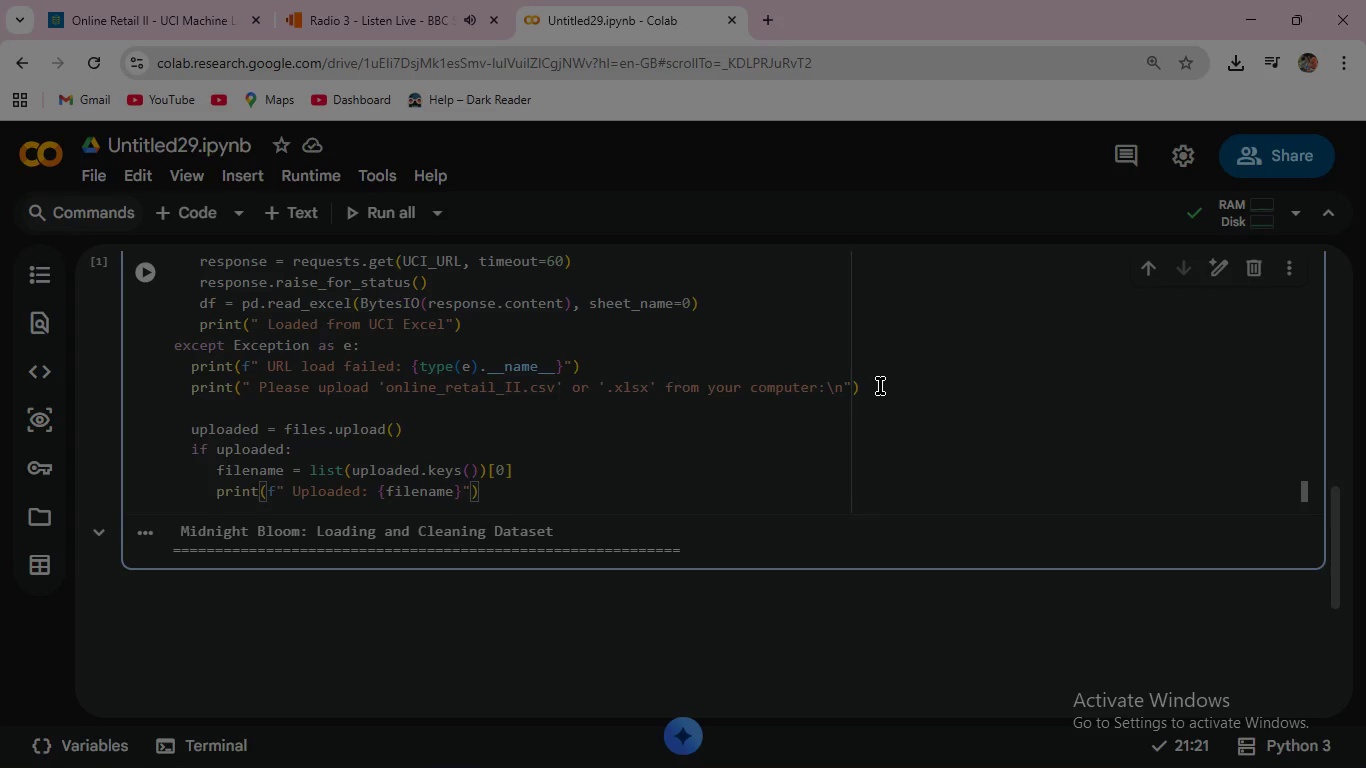 
key(ArrowRight)
 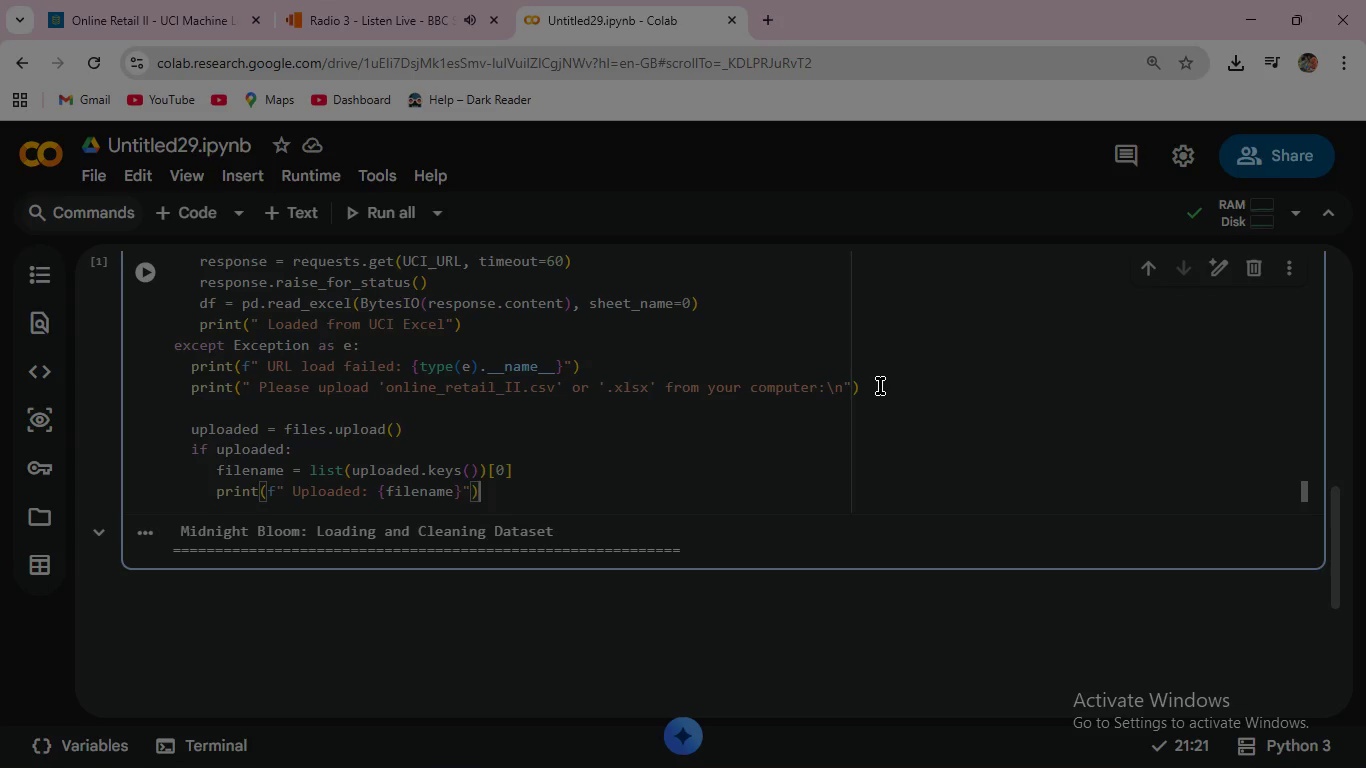 
key(Enter)
 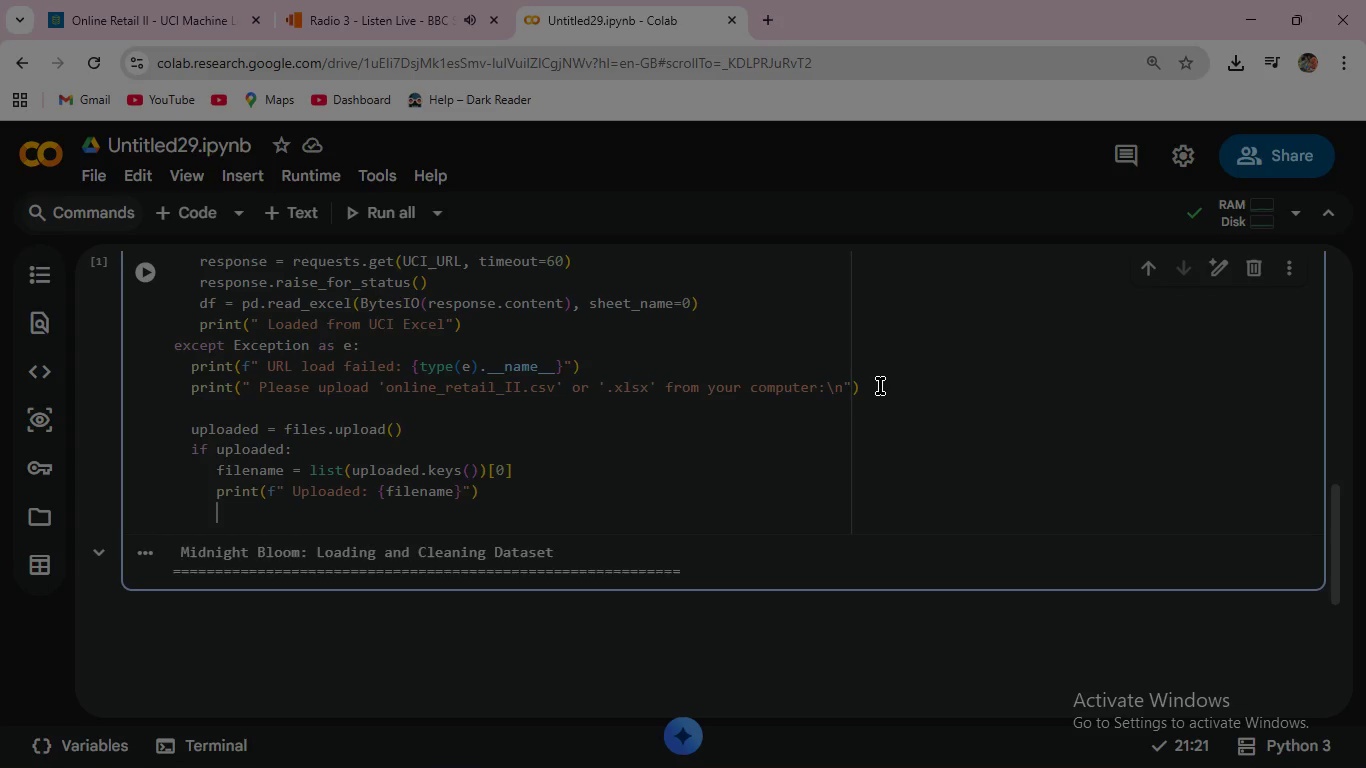 
wait(17.23)
 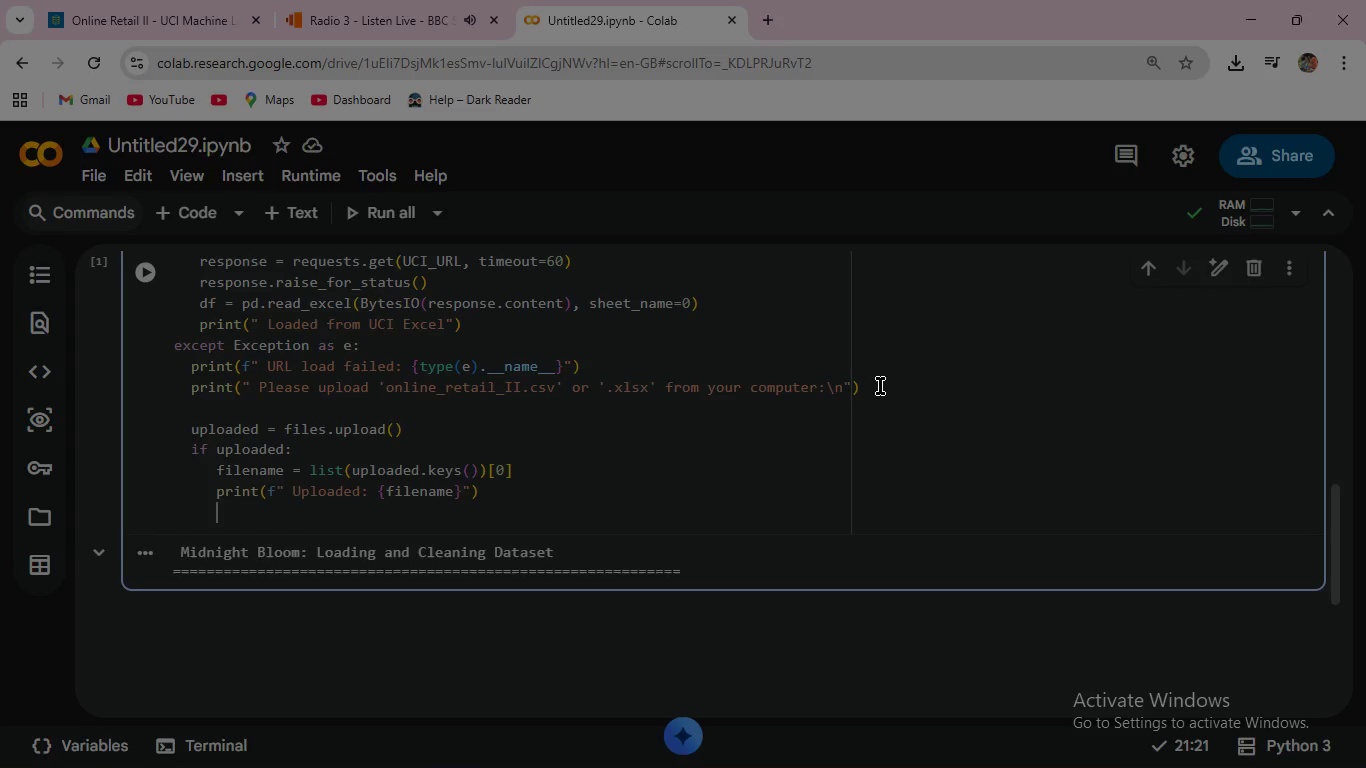 
type(if filename.endswith('.csv)
 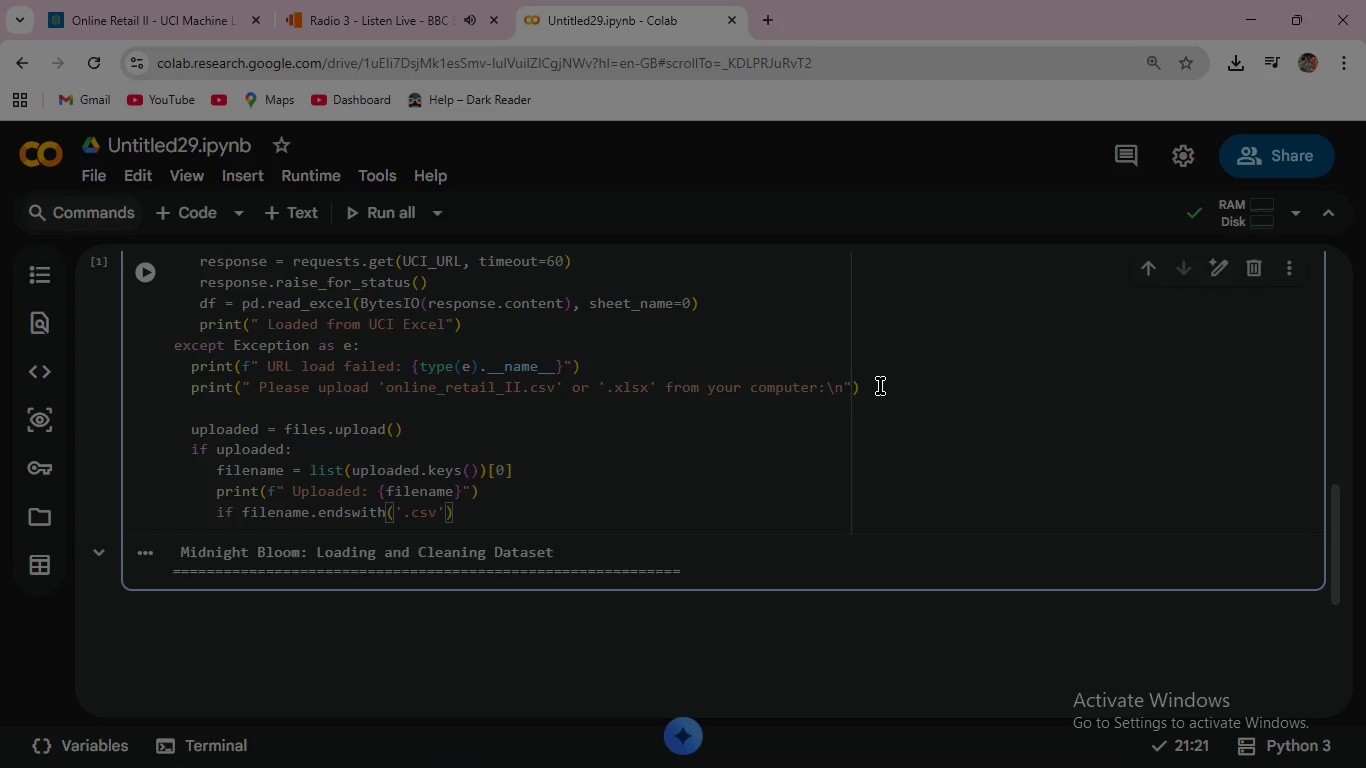 
key(ArrowRight)
 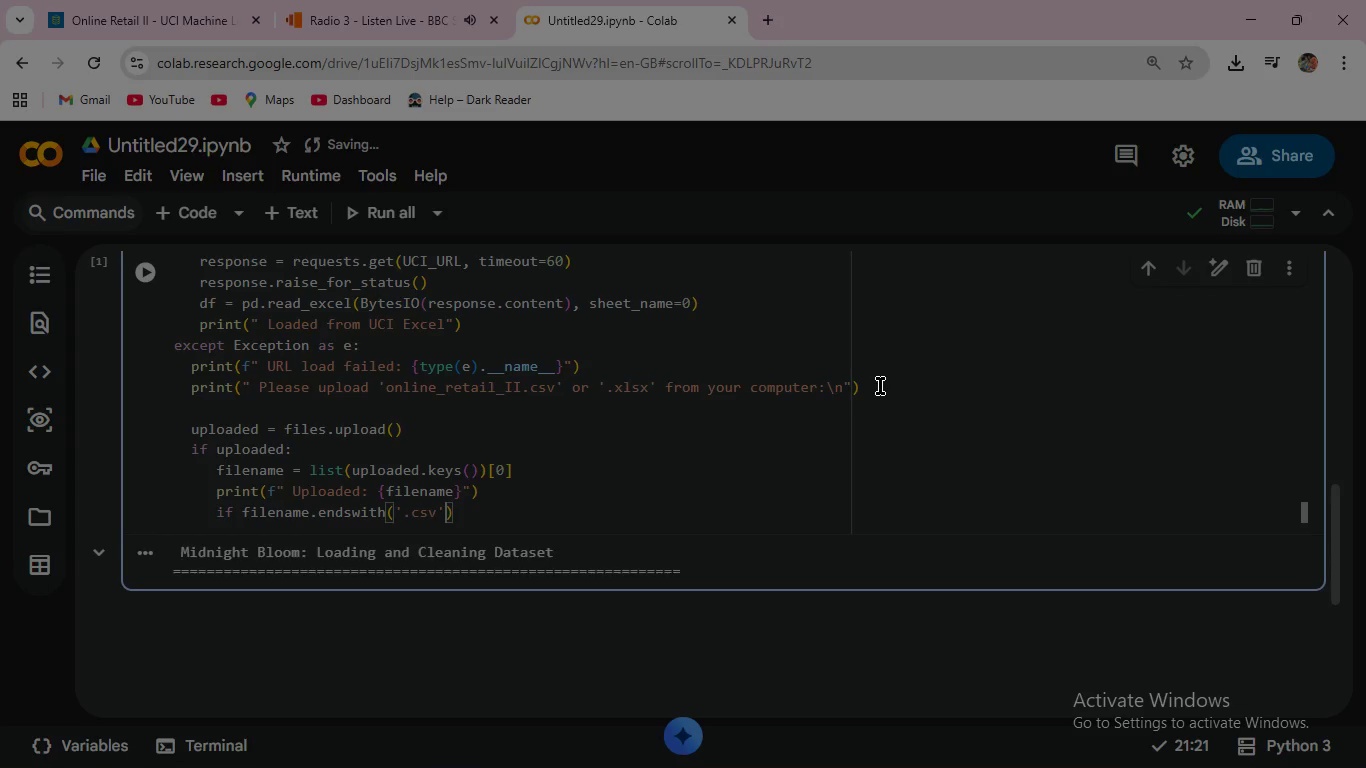 
key(ArrowRight)
 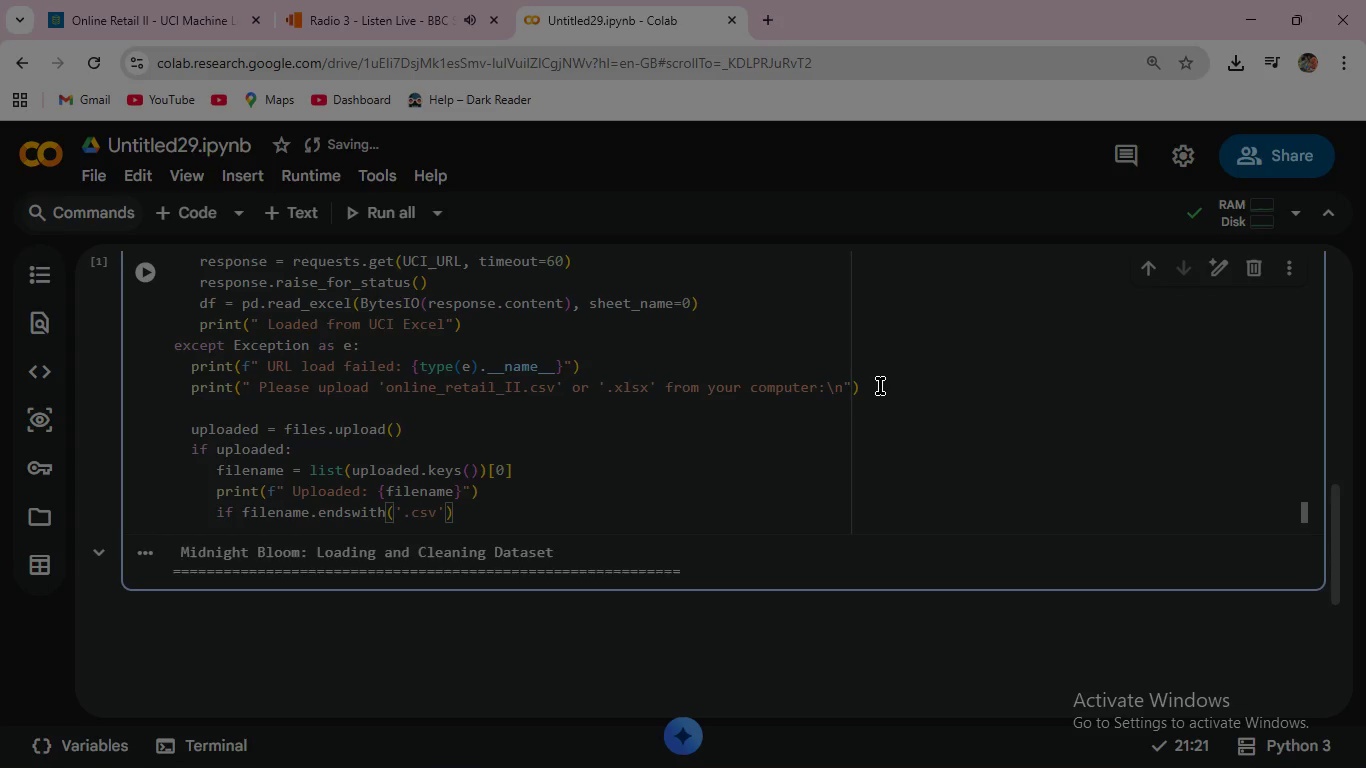 
key(Shift+ShiftRight)
 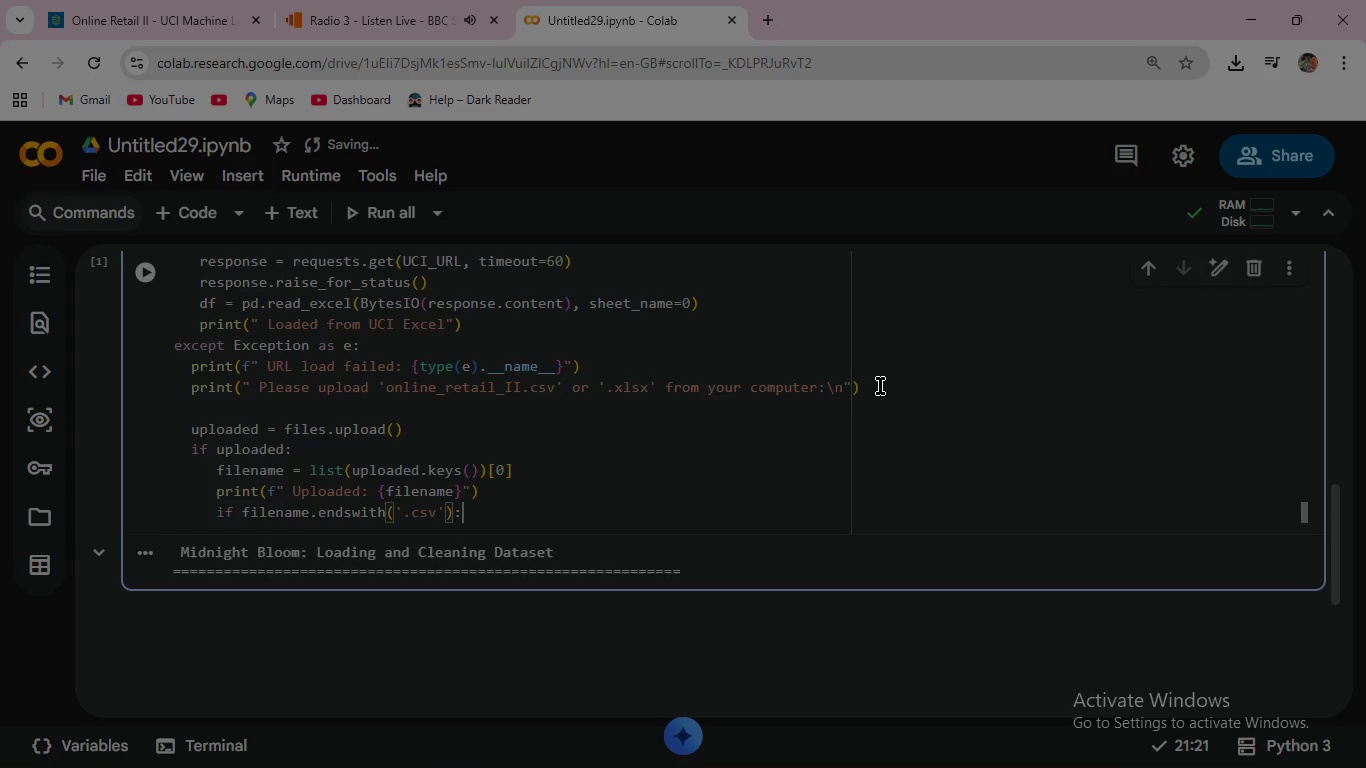 
key(Shift+Semicolon)
 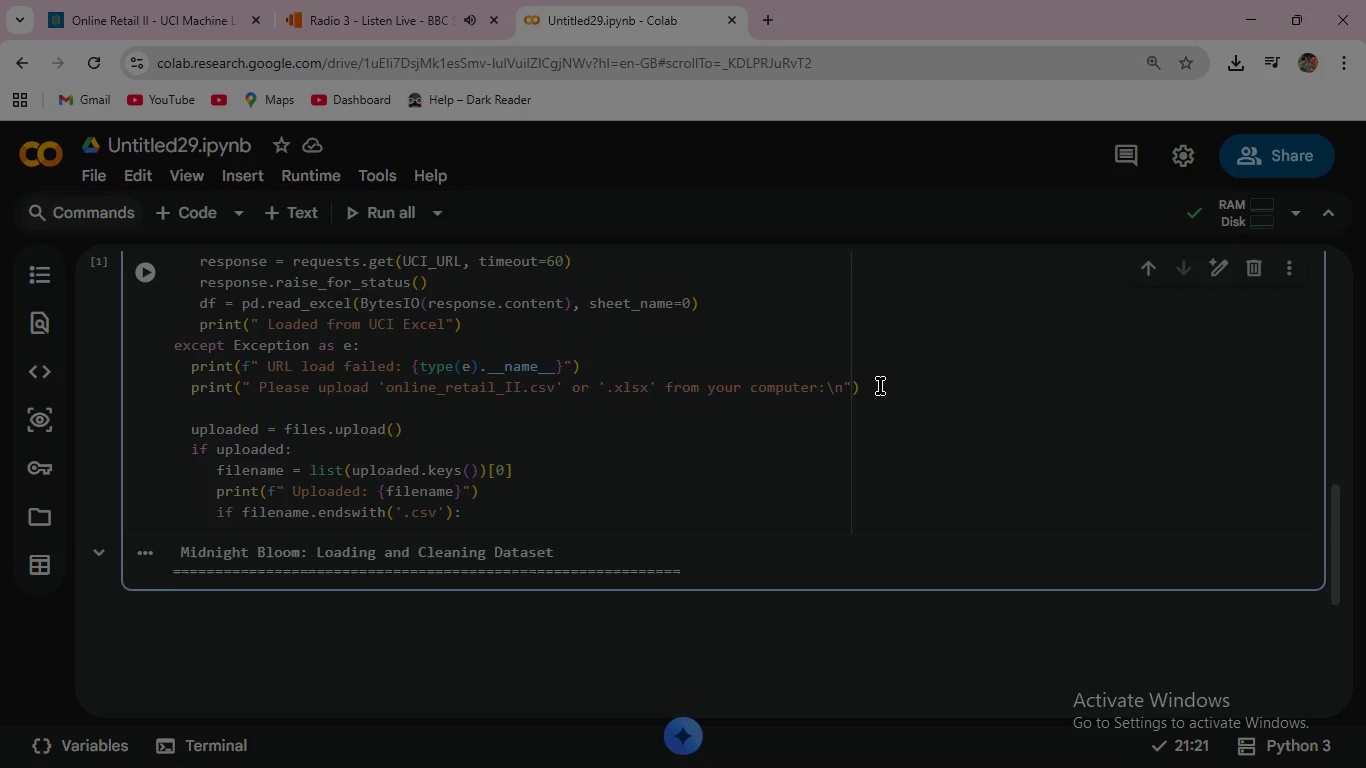 
key(Enter)
 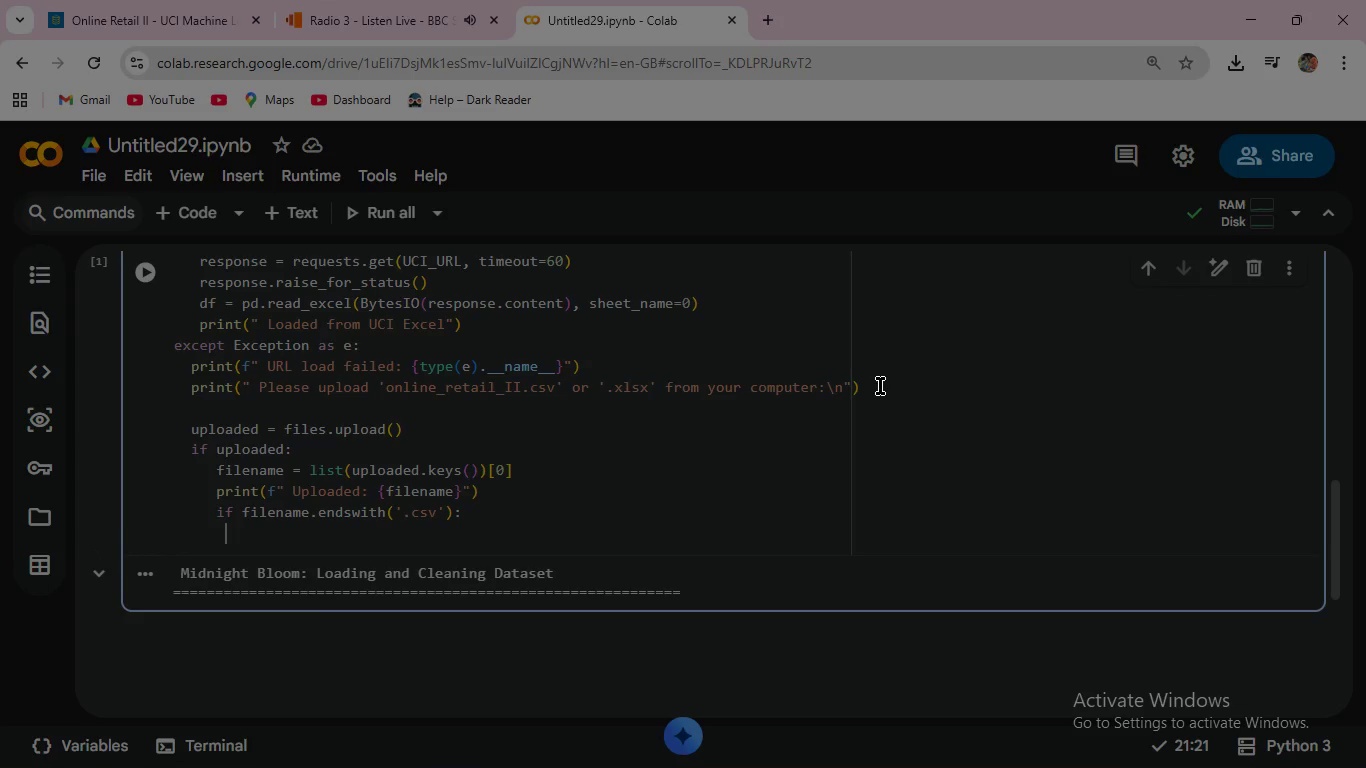 
hold_key(key=Space, duration=0.56)
 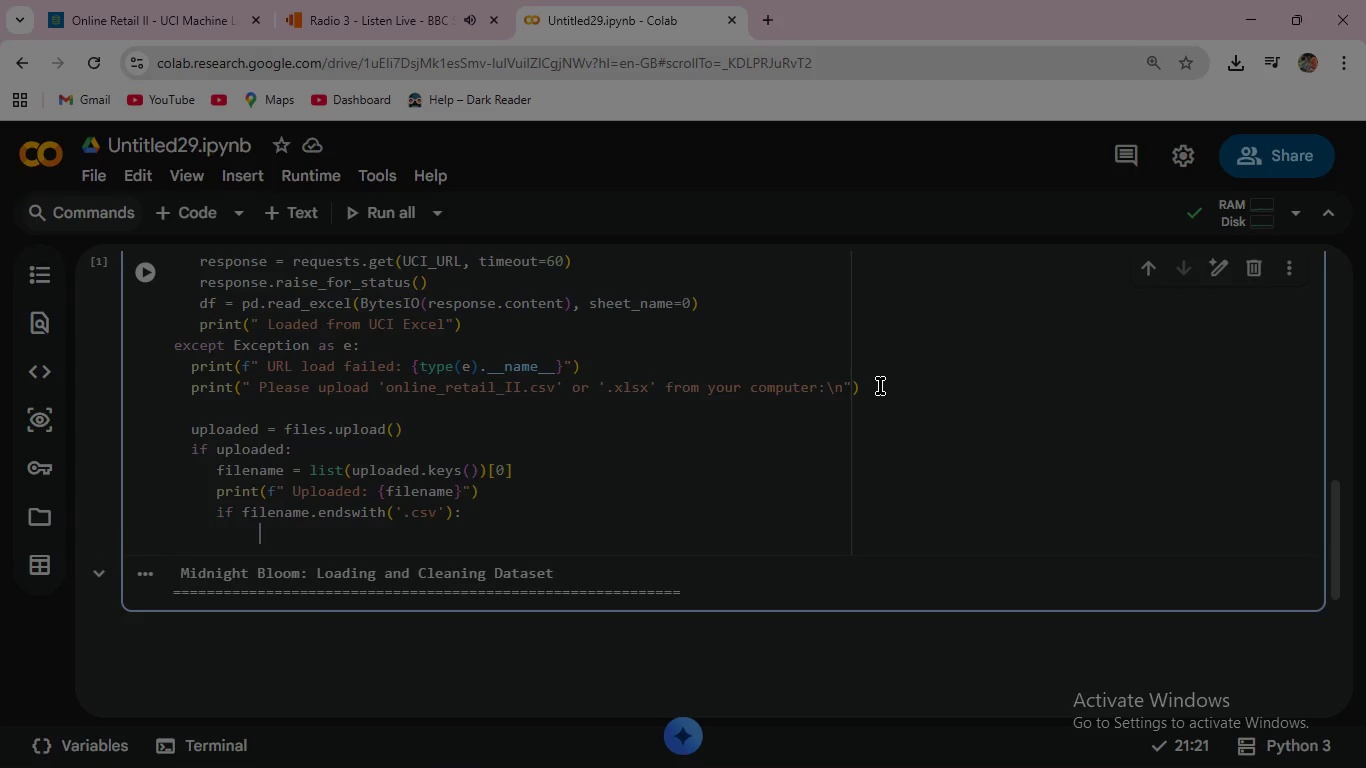 
type( )
key(Backspace)
type(df = pd.read)
 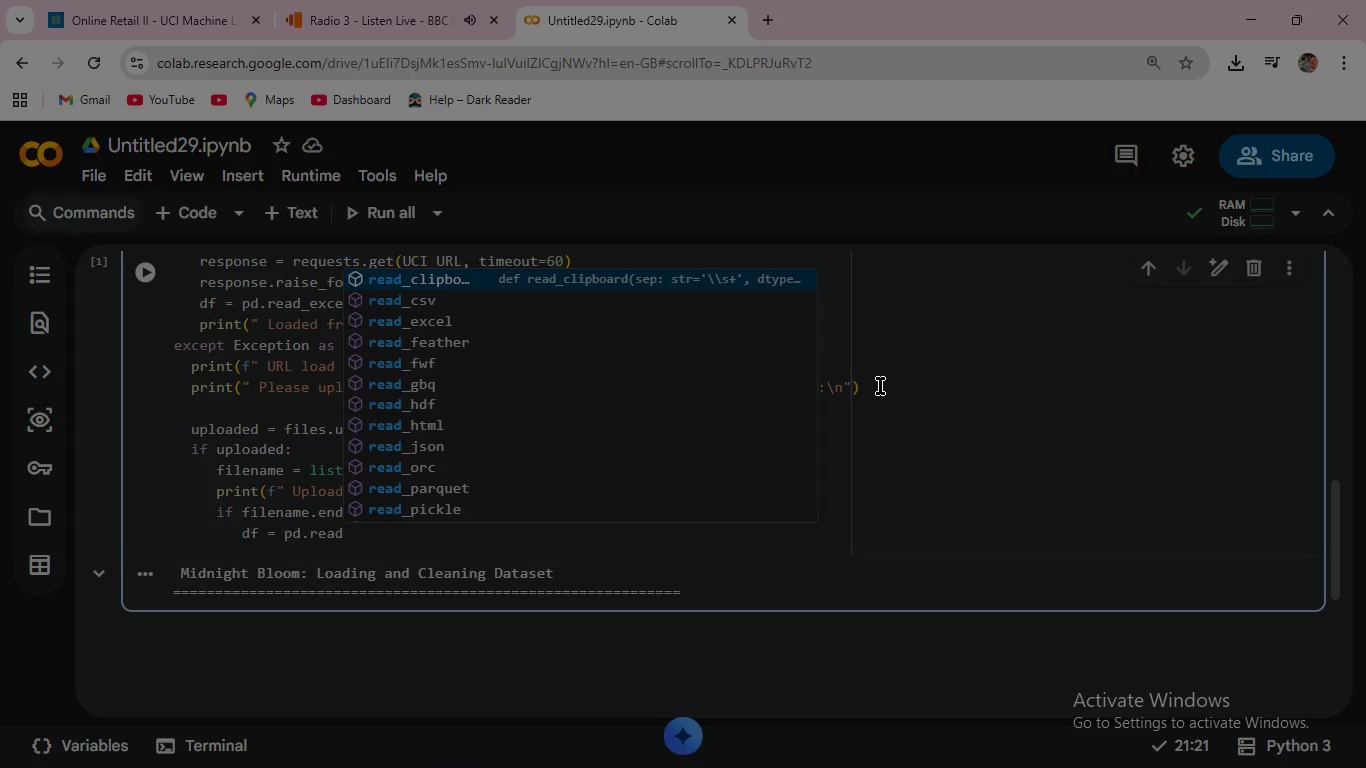 
wait(22.11)
 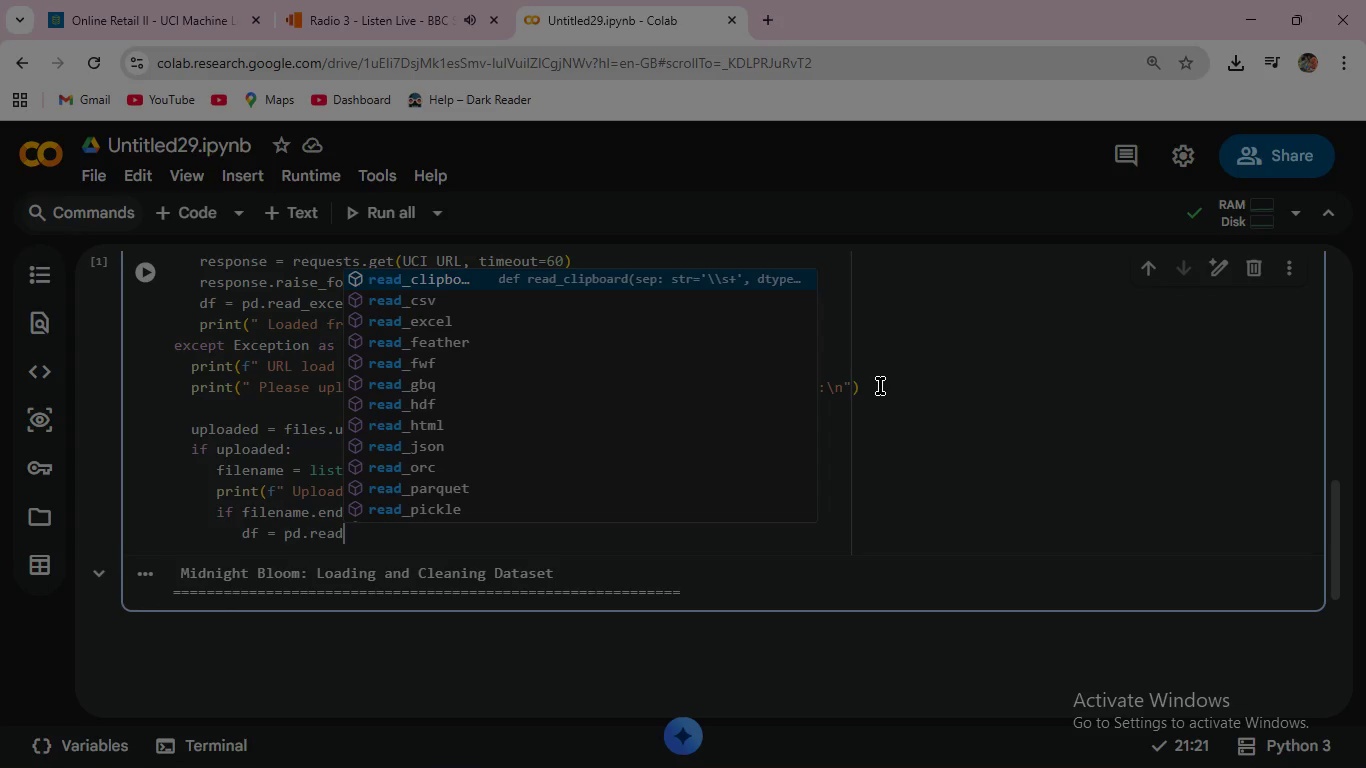 
key(Shift+Minus)
 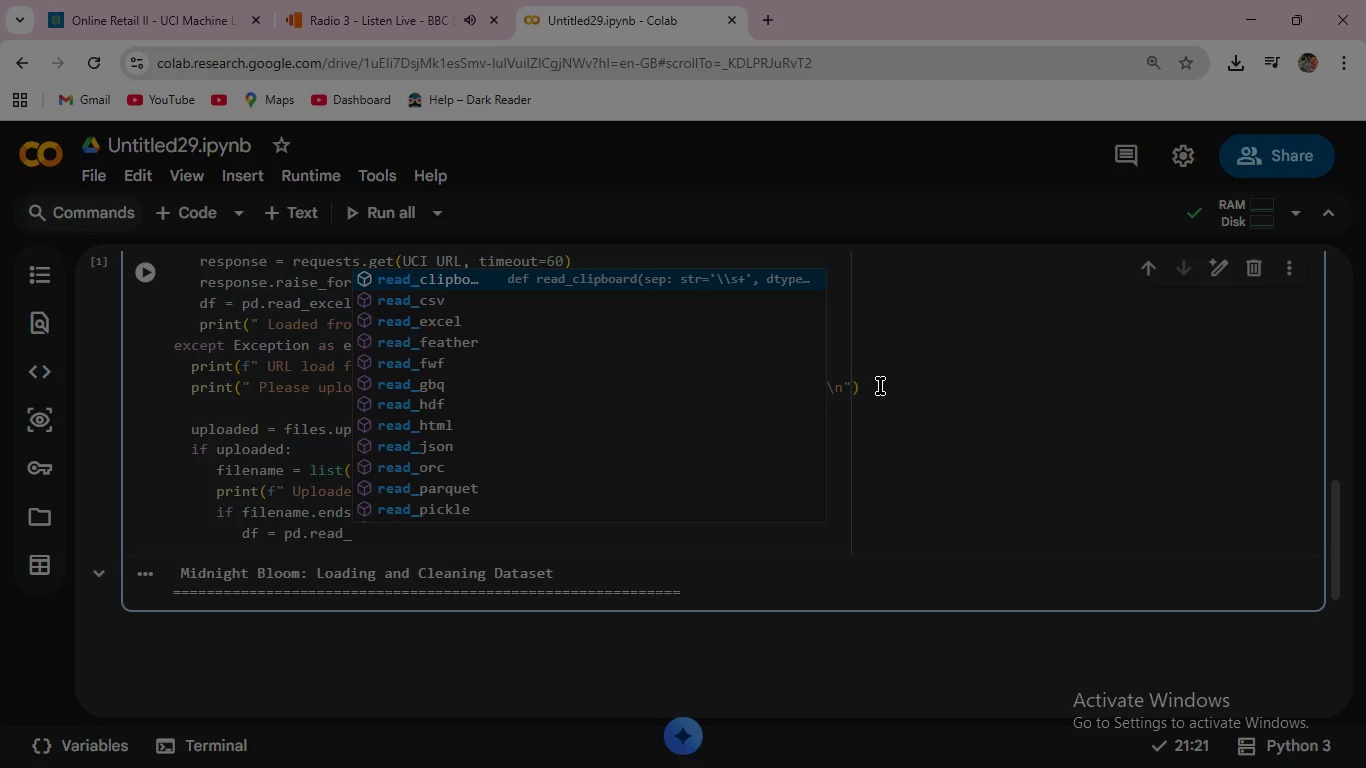 
key(ArrowDown)
 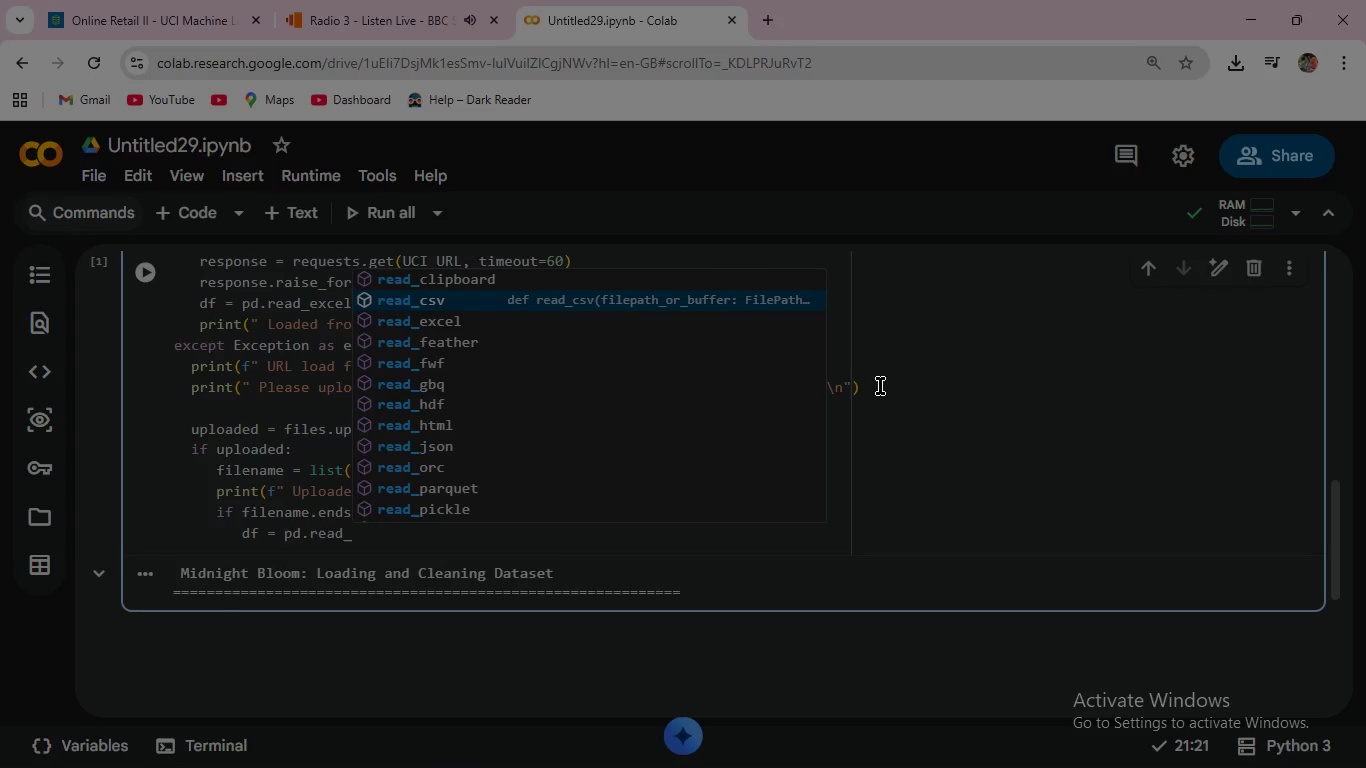 
key(Enter)
 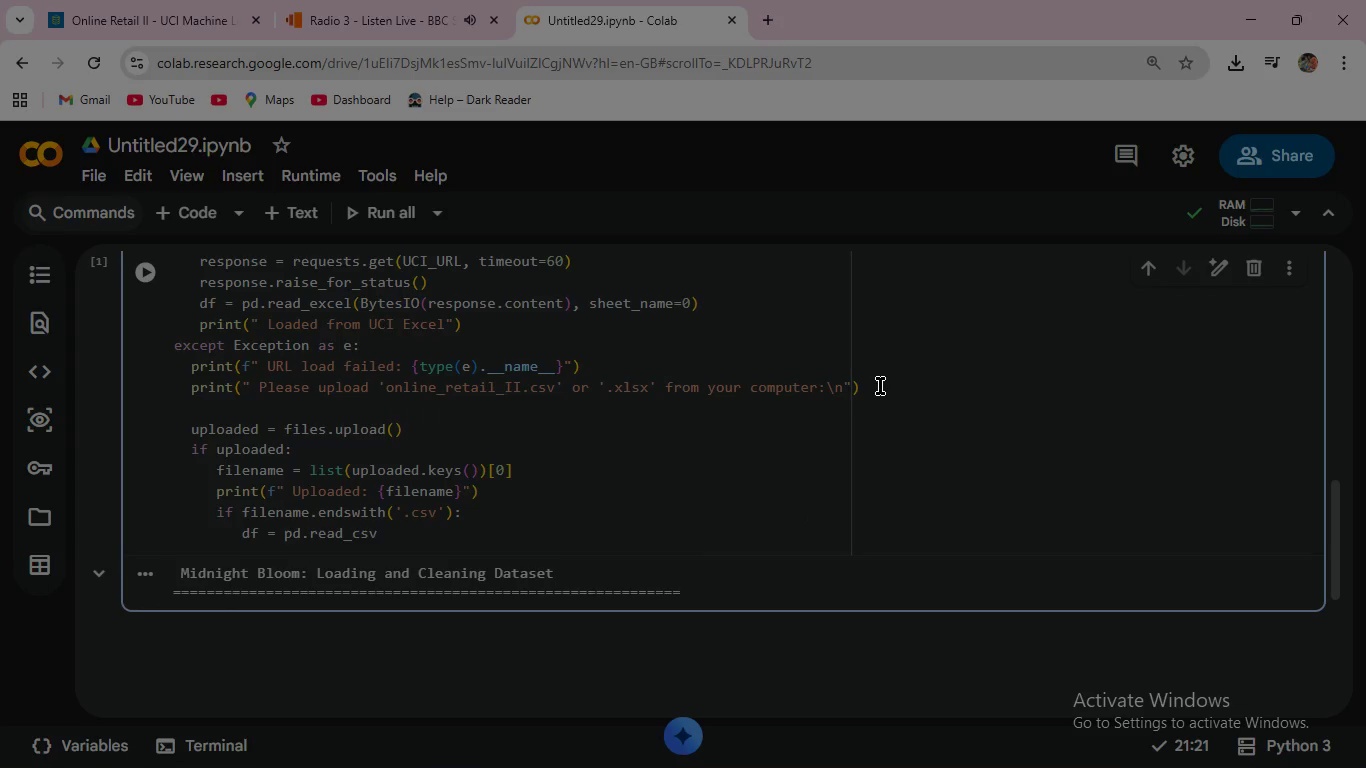 
type((BytesI)
 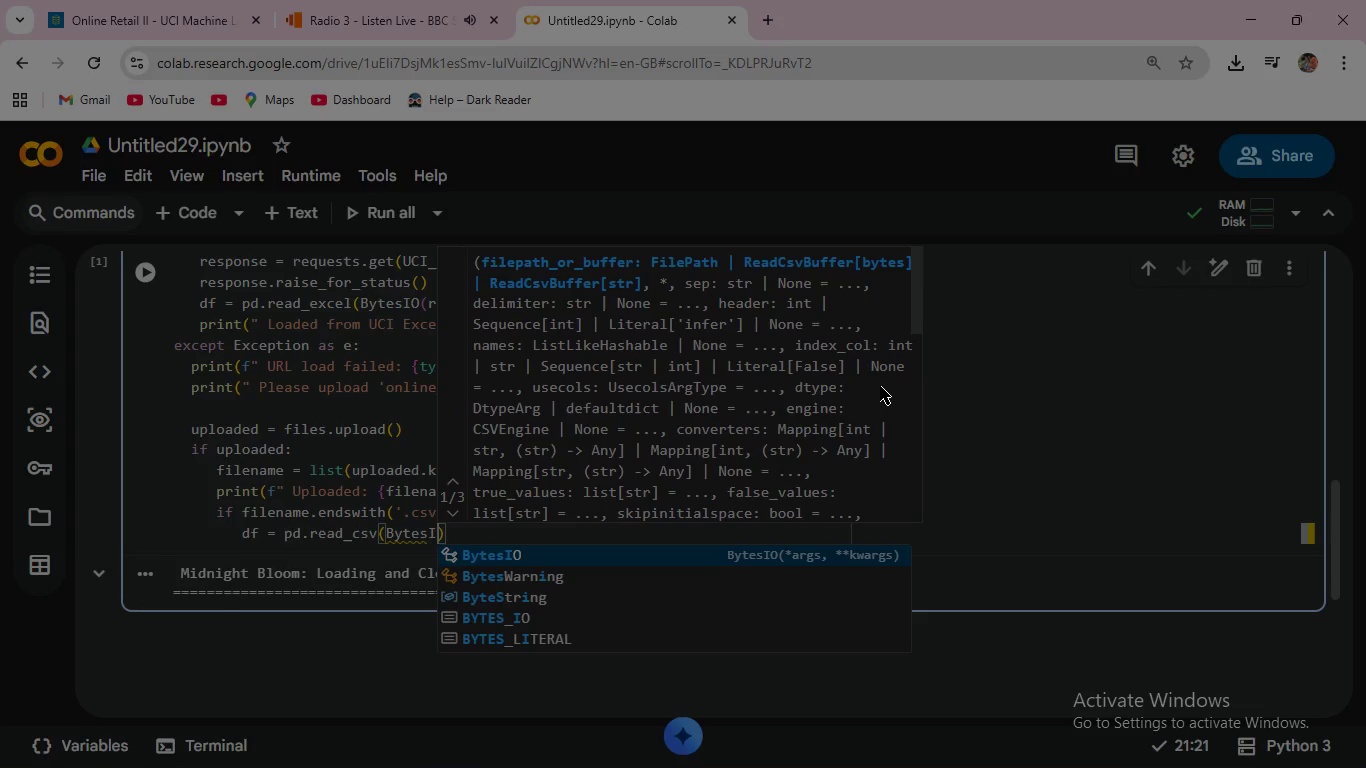 
key(Enter)
 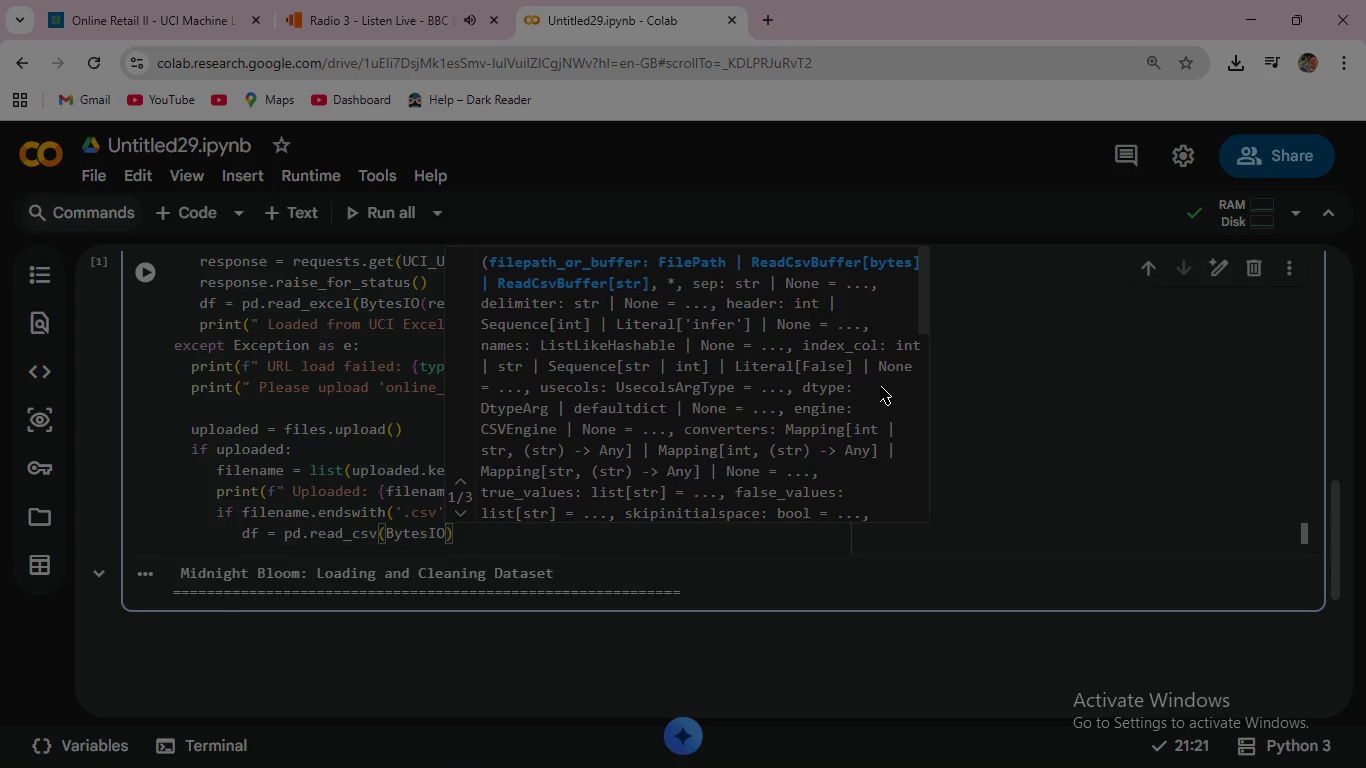 
type((uplo)
 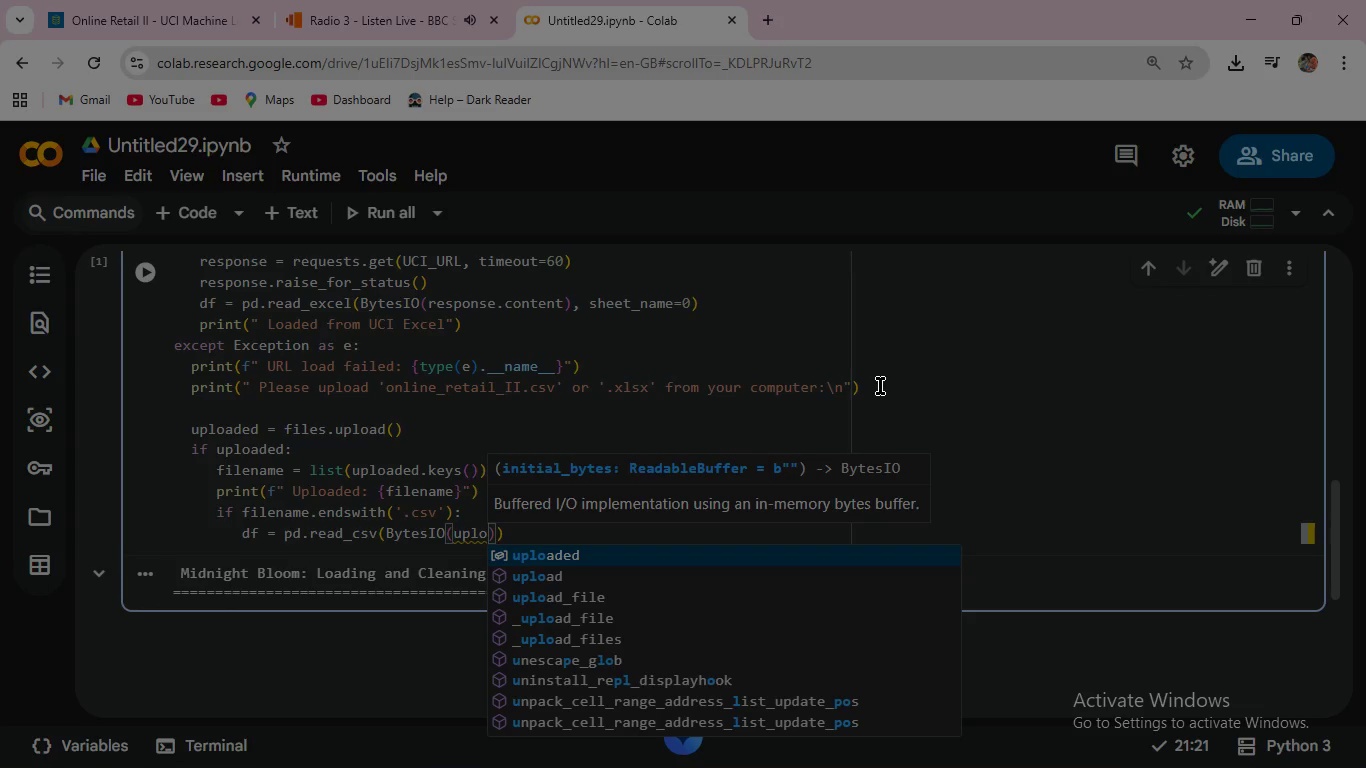 
key(Enter)
 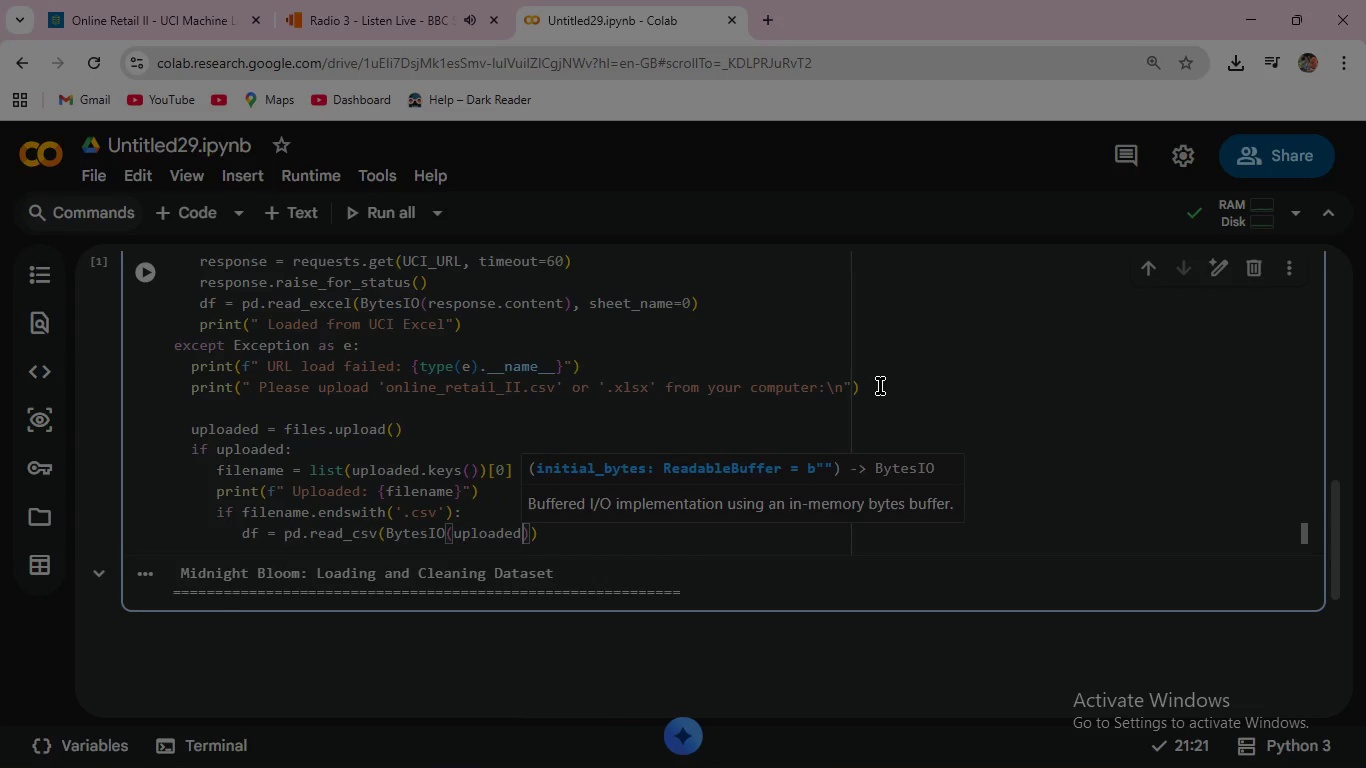 
type([file)
 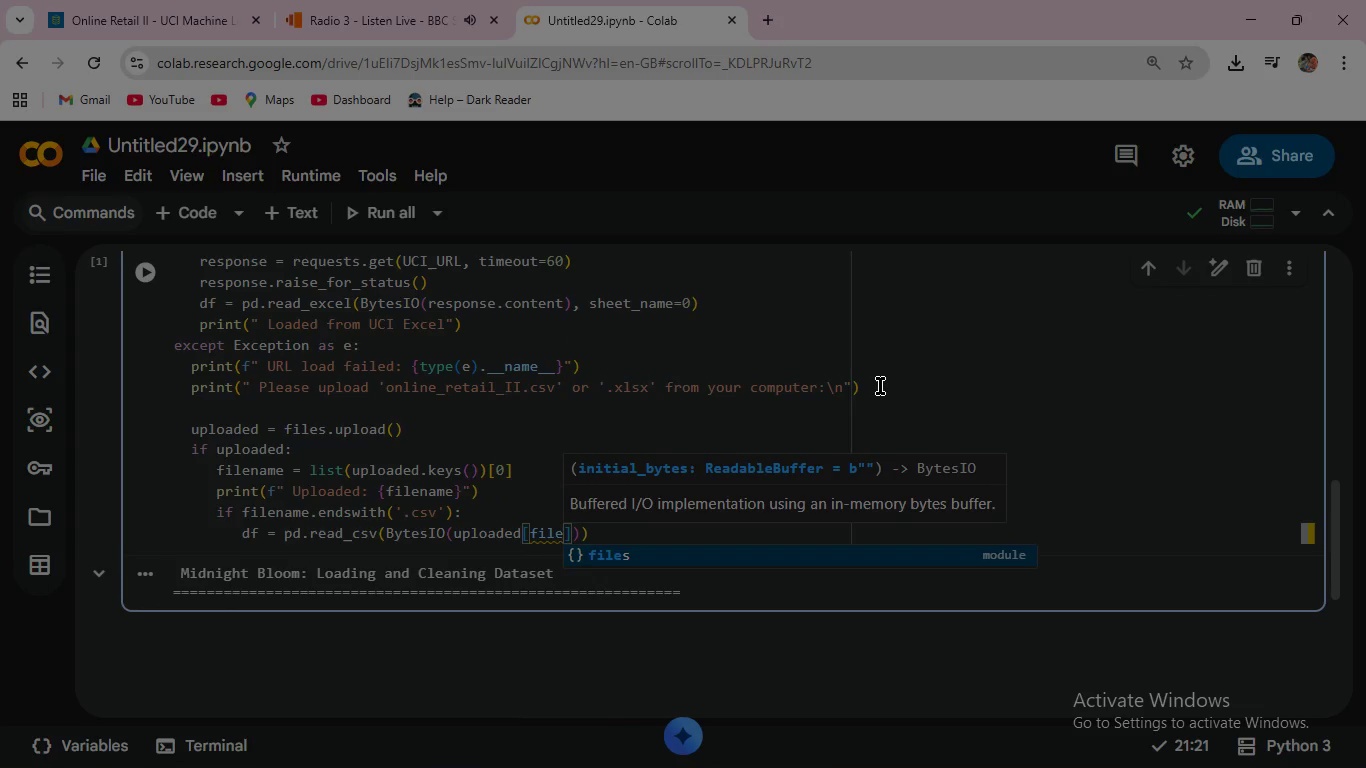 
type(name)
 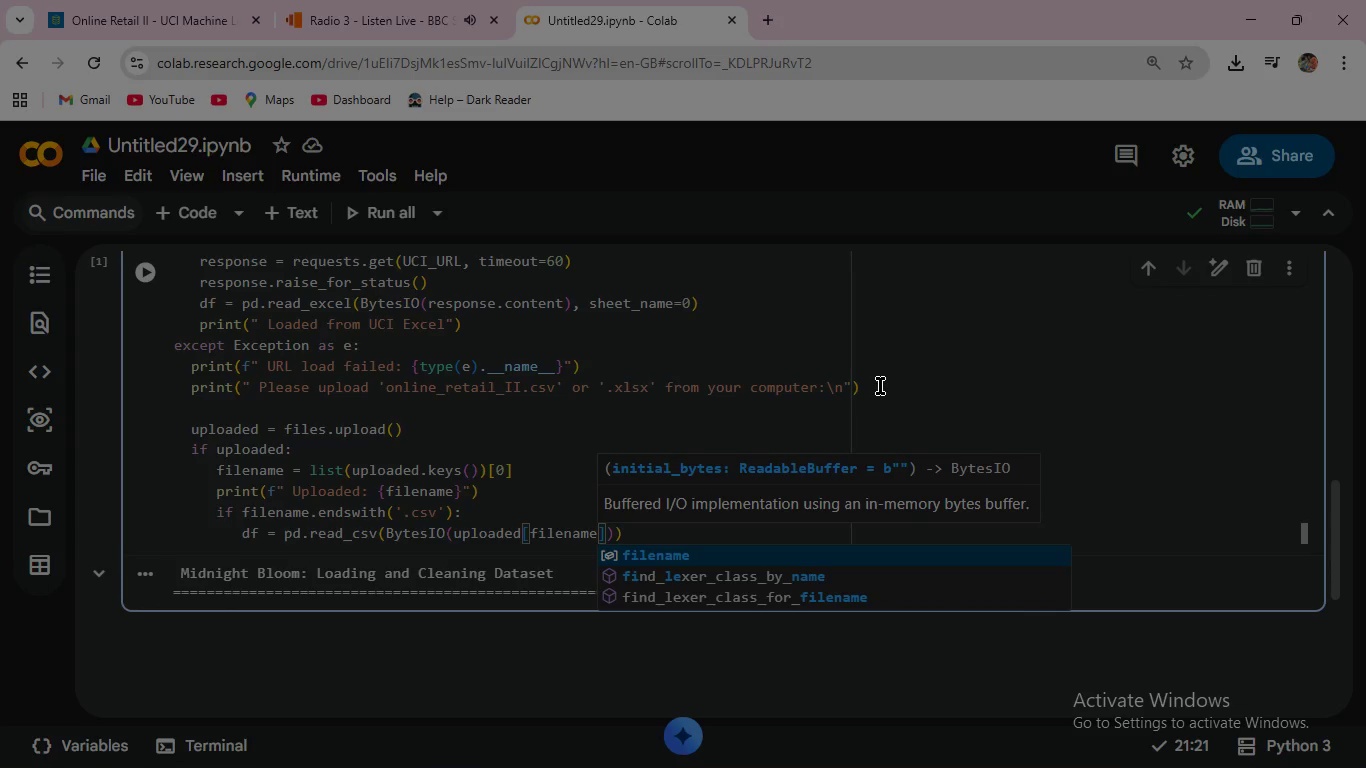 
key(Enter)
 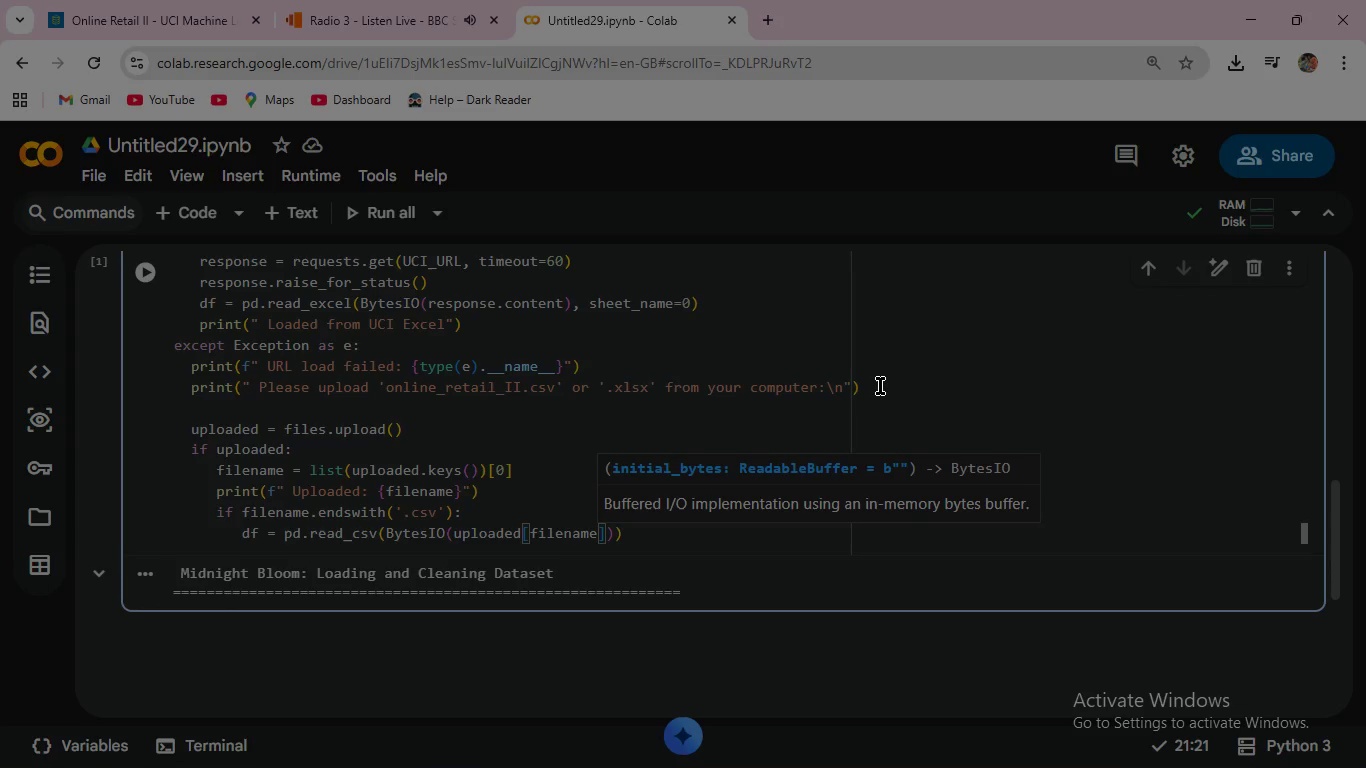 
key(ArrowRight)
 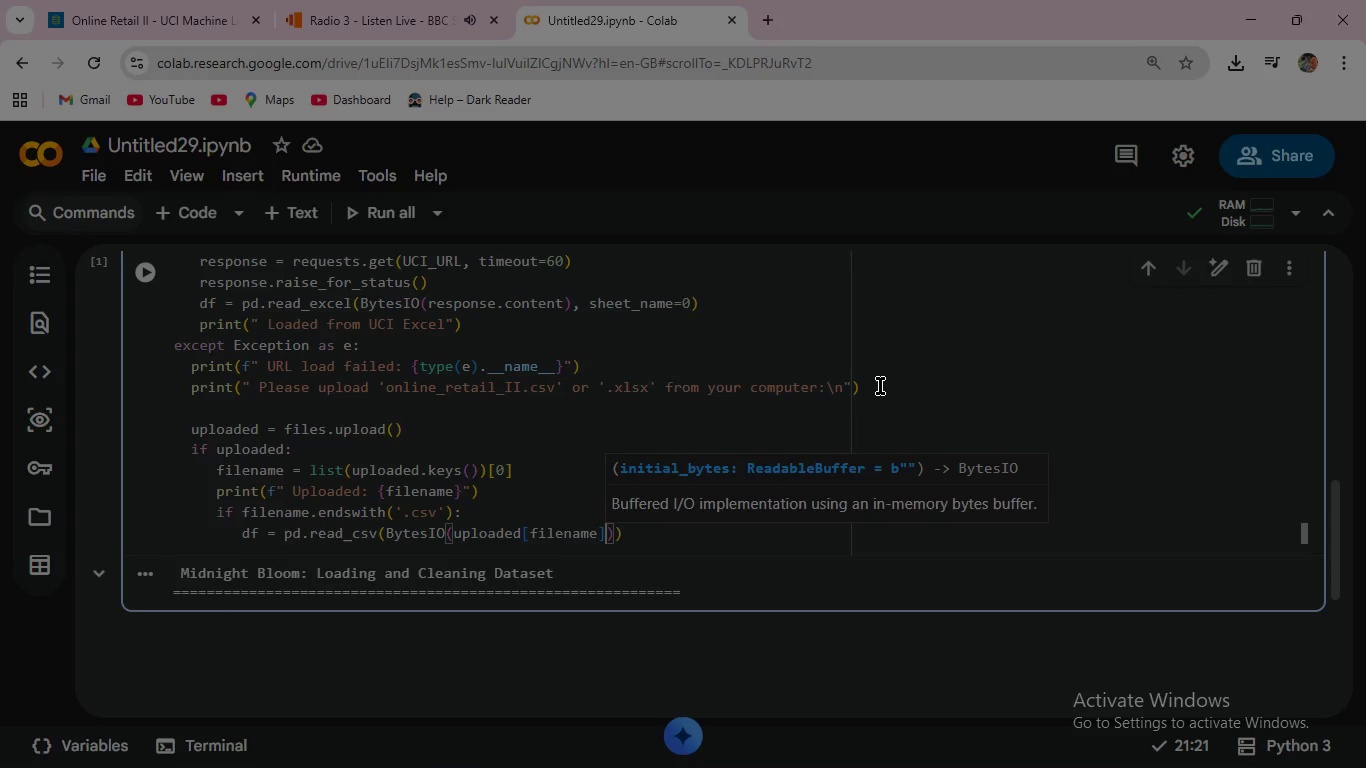 
key(ArrowRight)
 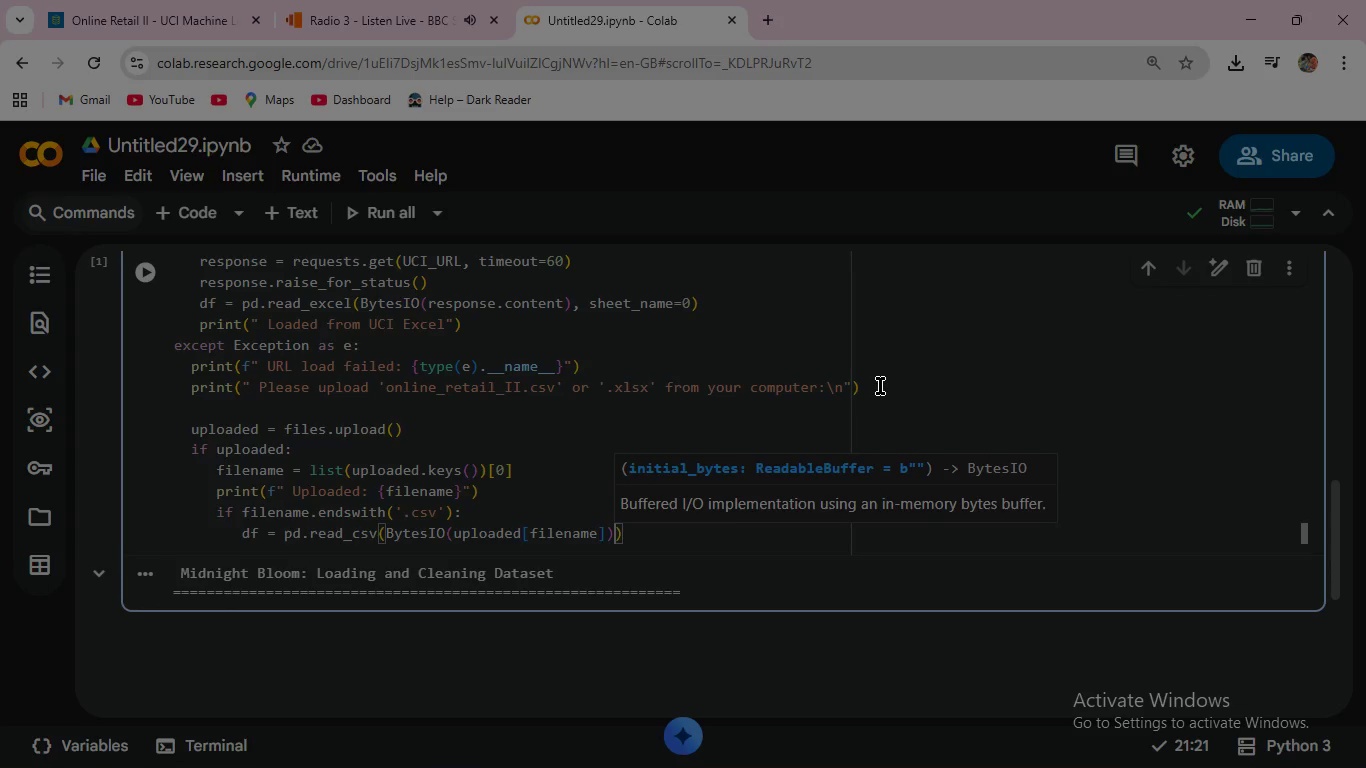 
key(ArrowRight)
 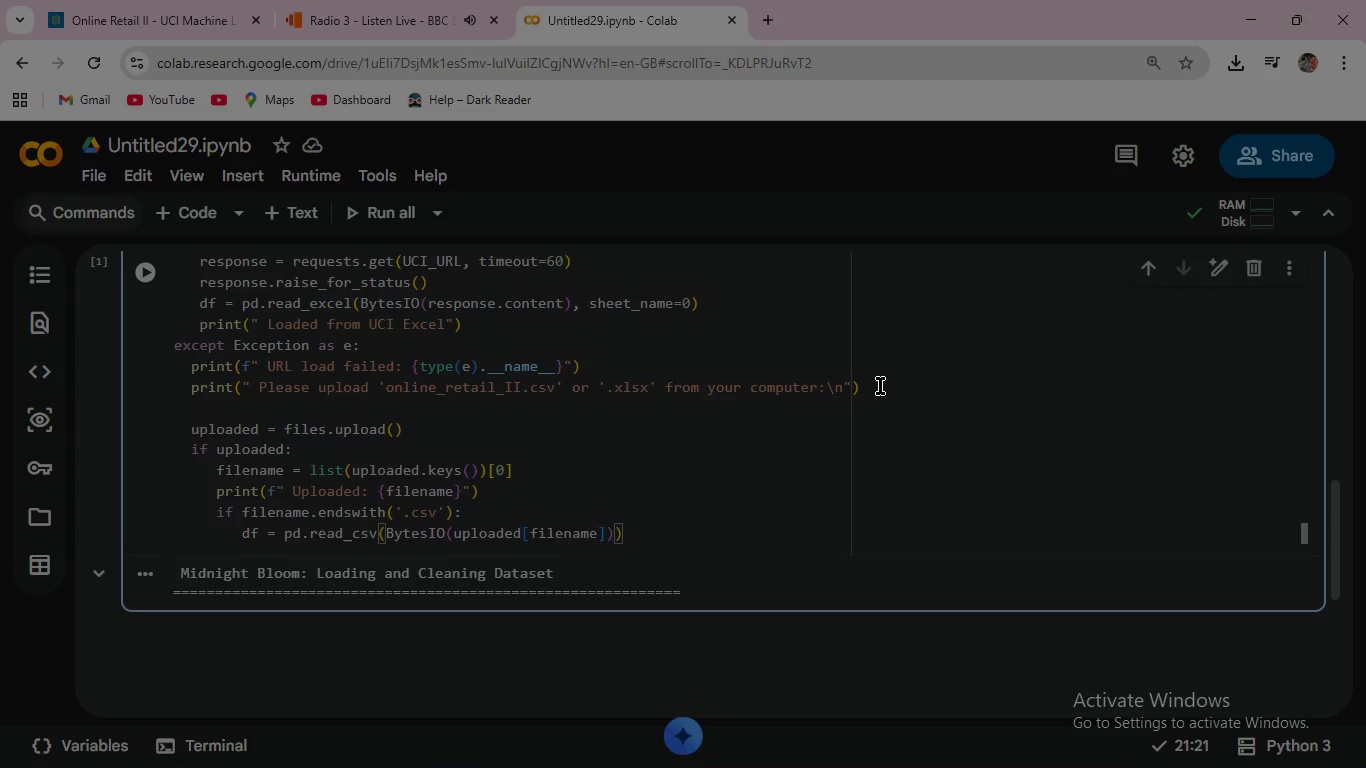 
wait(13.81)
 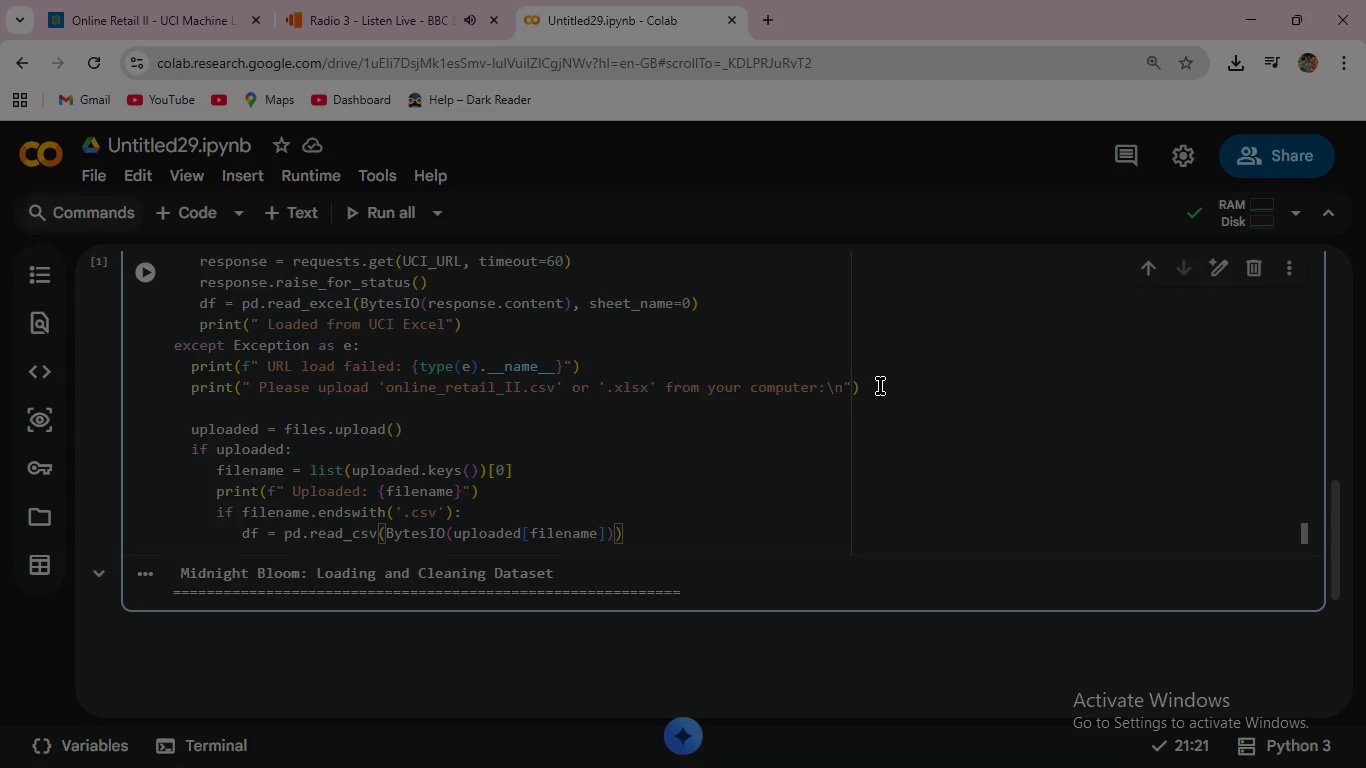 
key(Enter)
 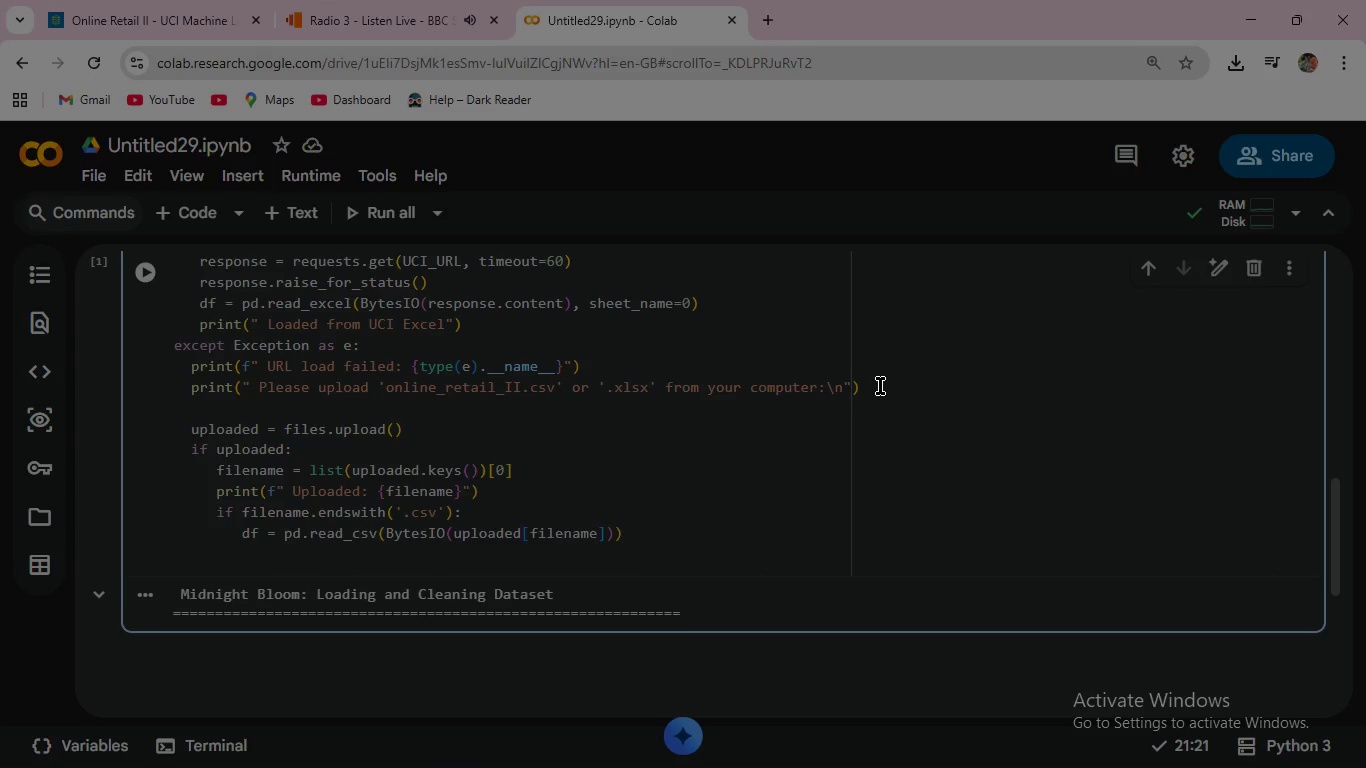 
key(Backspace)
key(Backspace)
type( else:)
 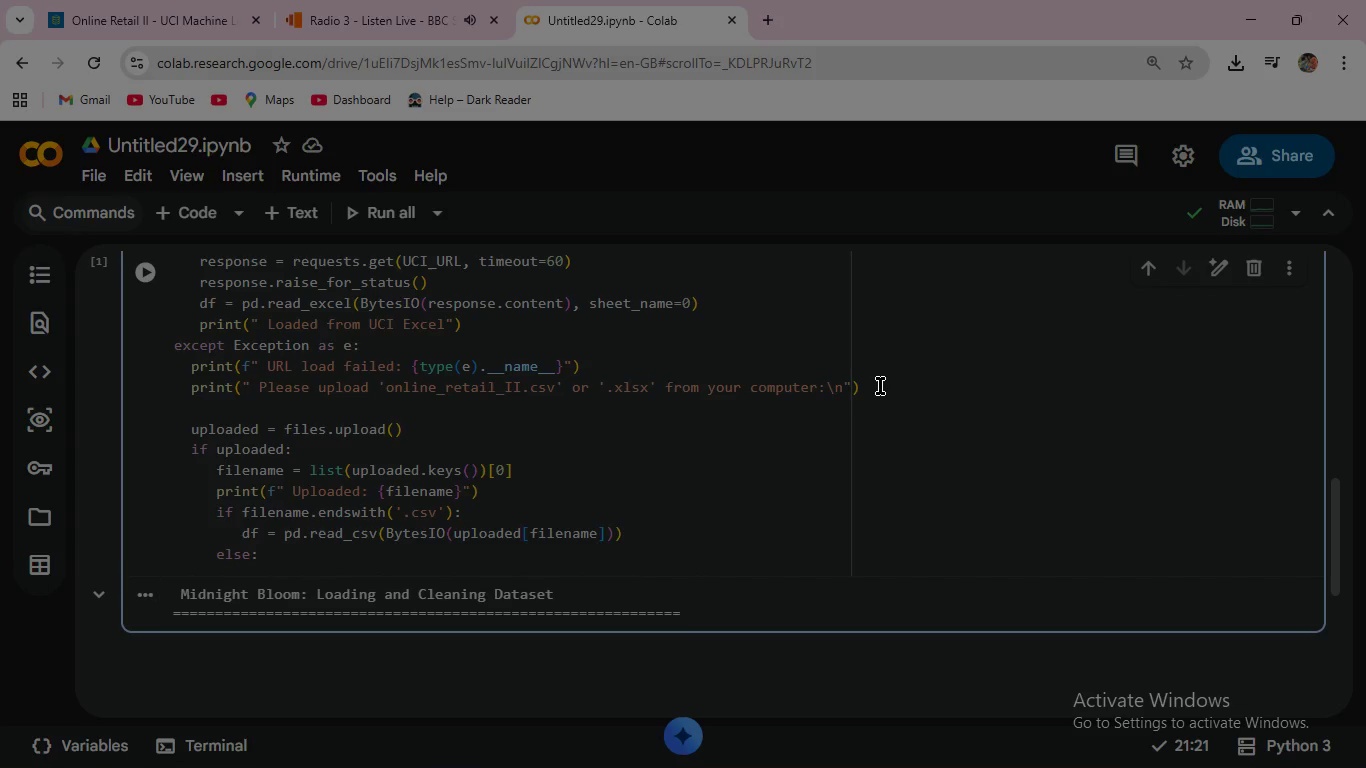 
key(Enter)
 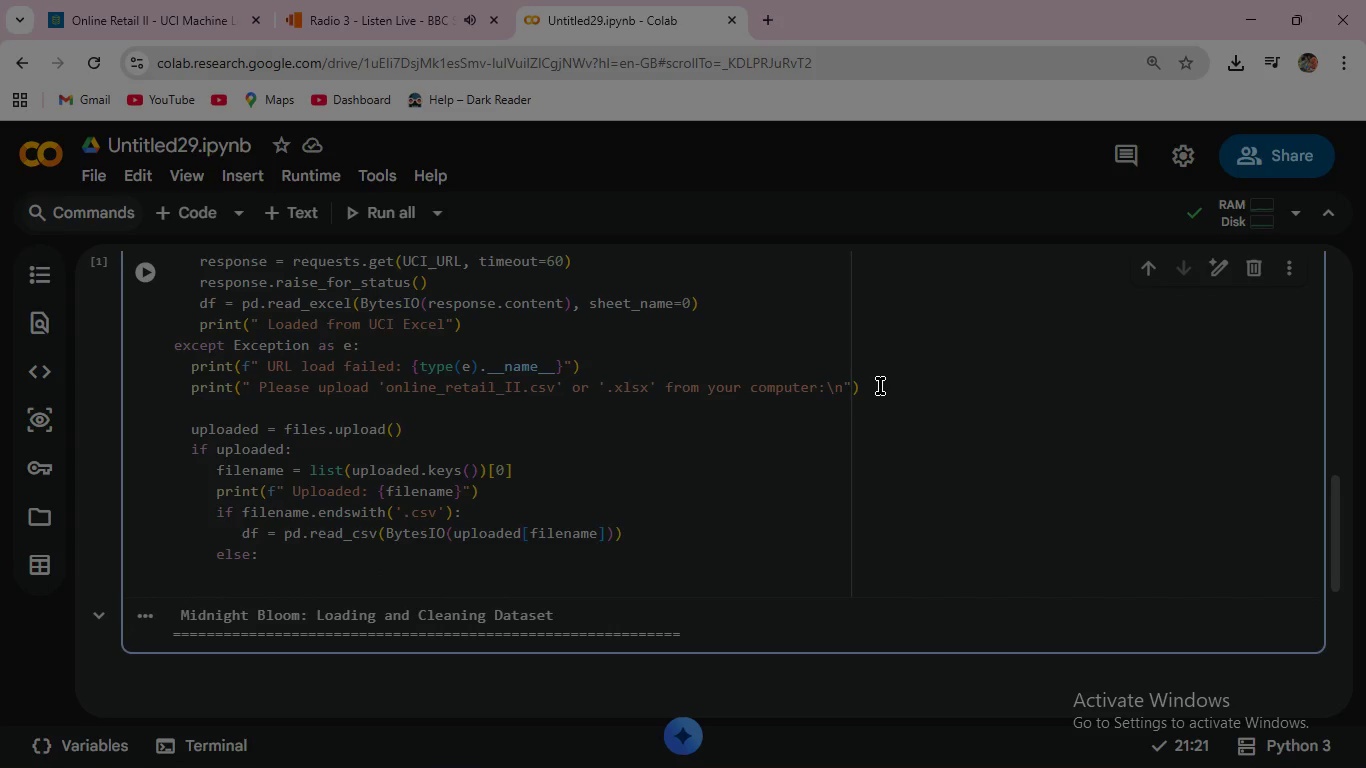 
type(  df = pd.read)
 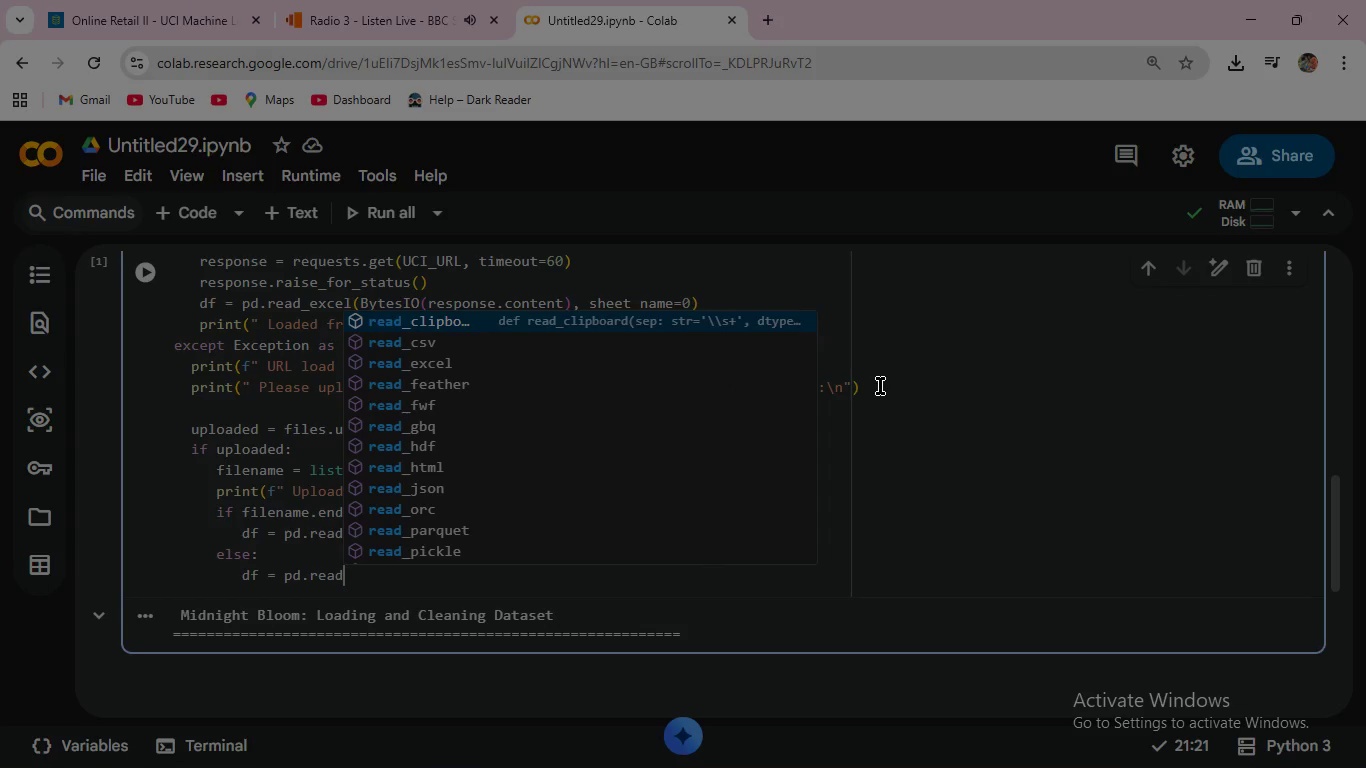 
key(ArrowDown)
 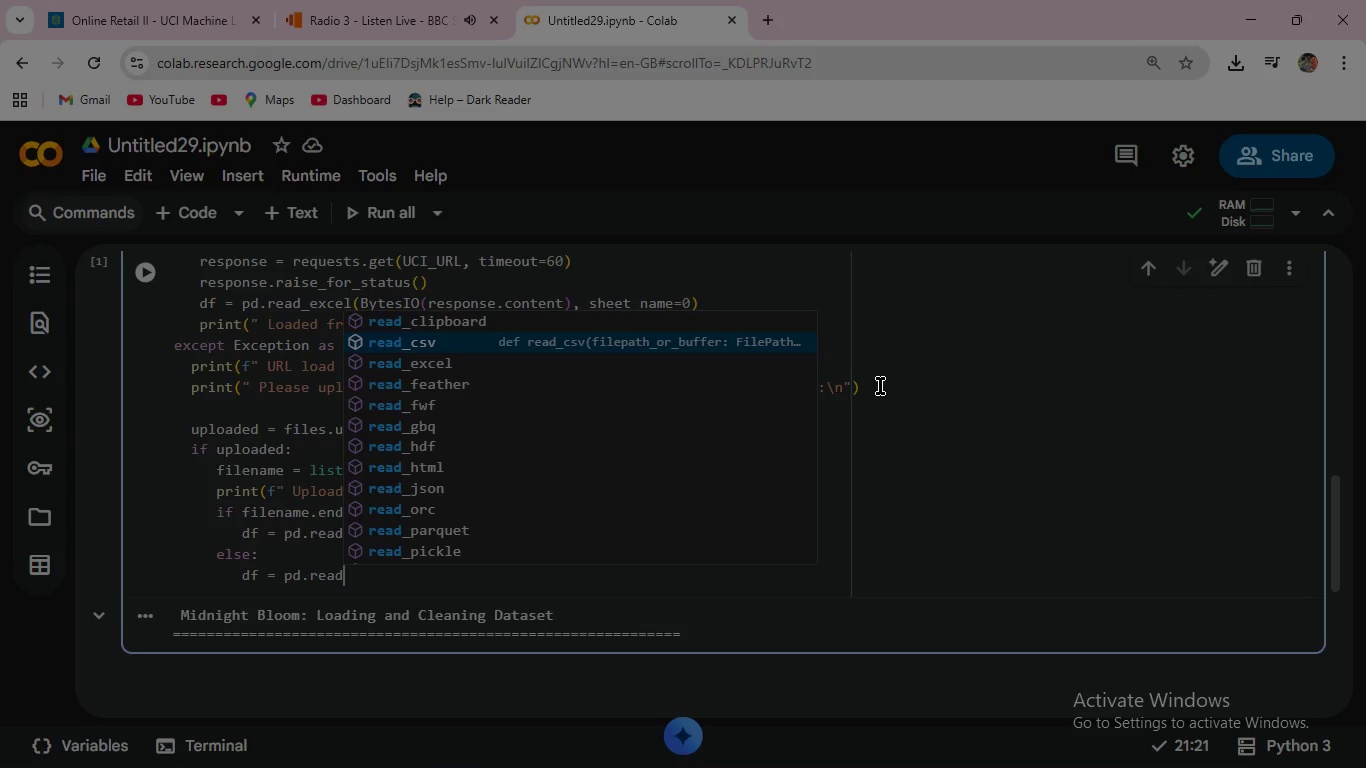 
key(ArrowDown)
 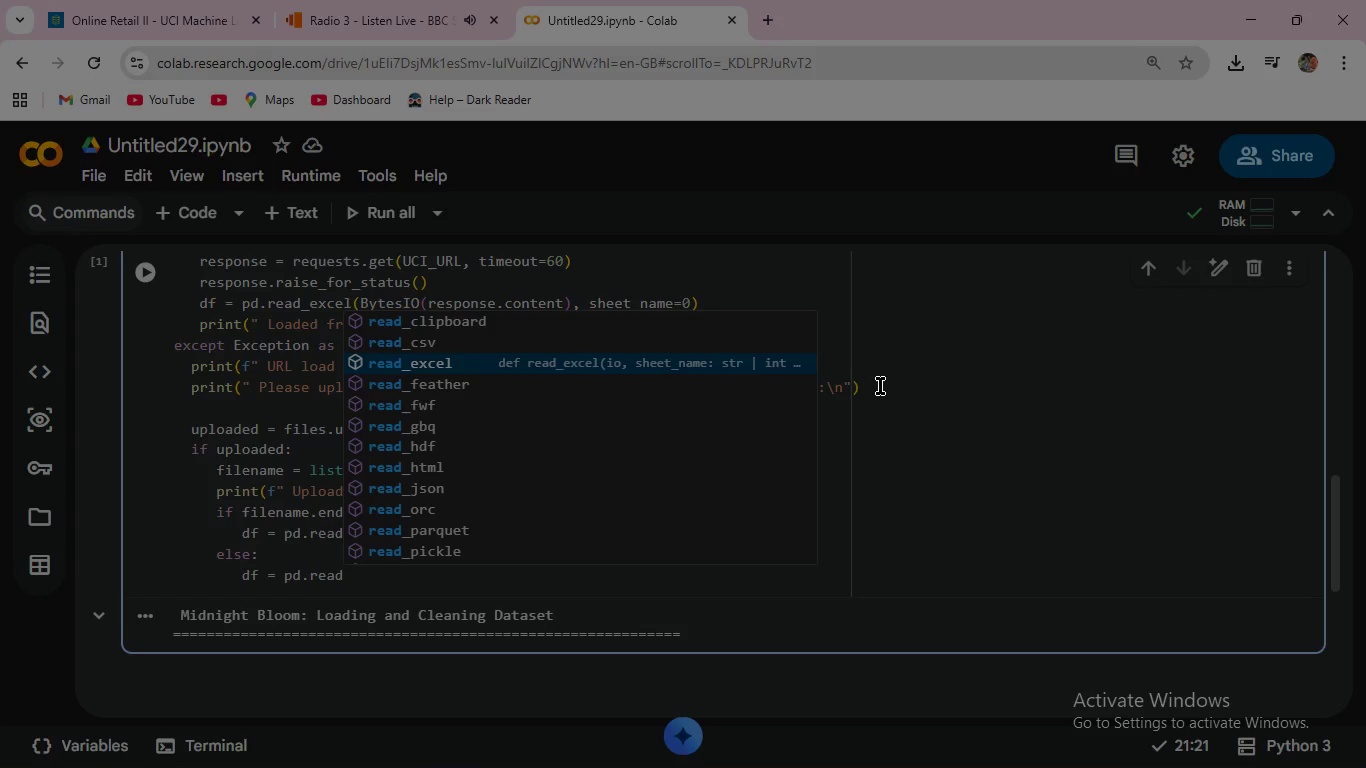 
key(Enter)
 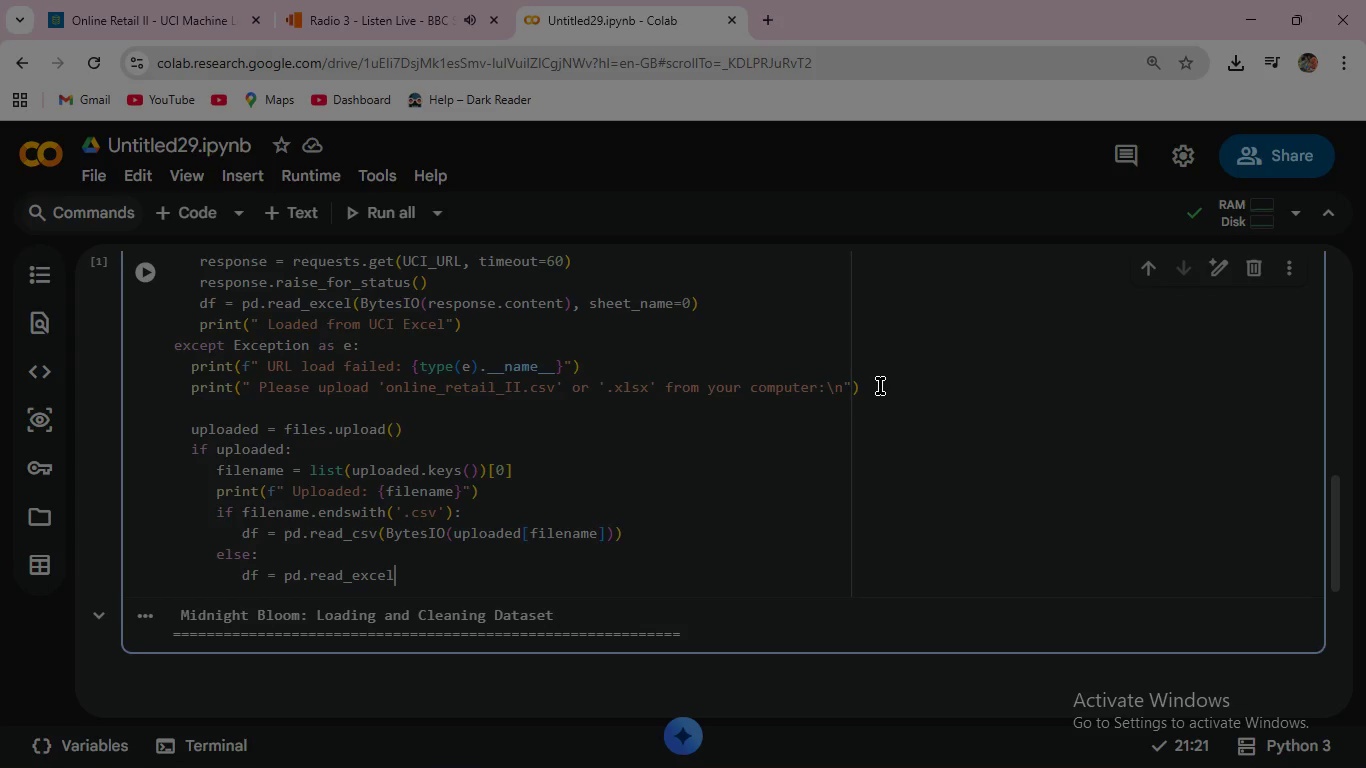 
type((Bytes)
 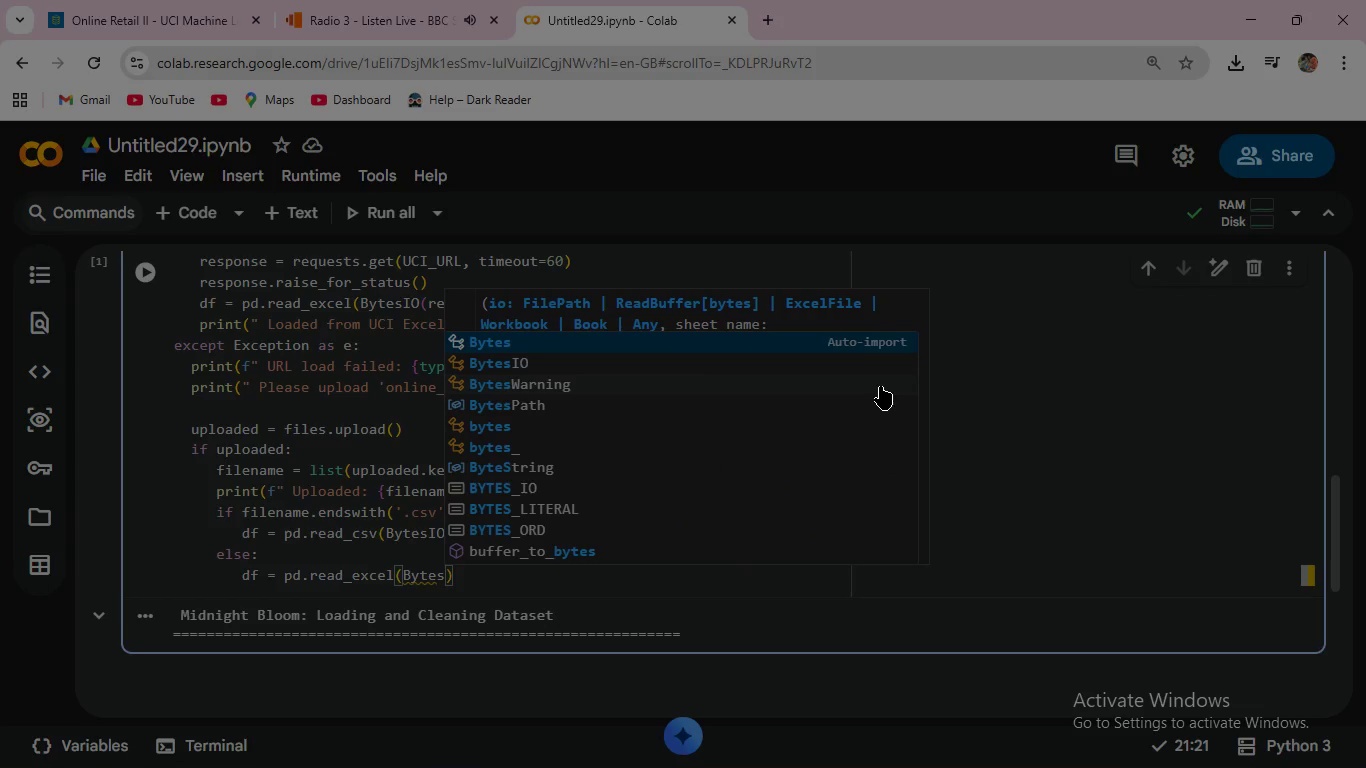 
key(ArrowDown)
 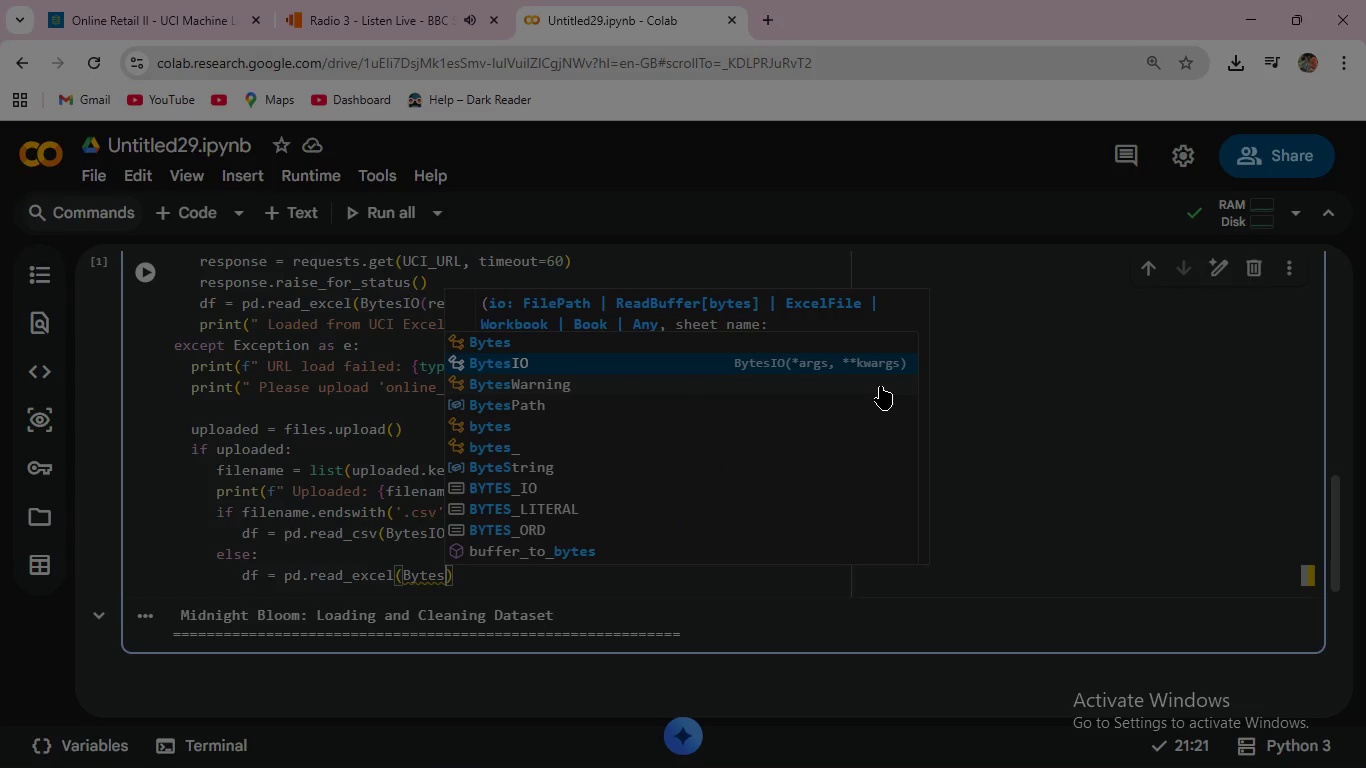 
key(Enter)
 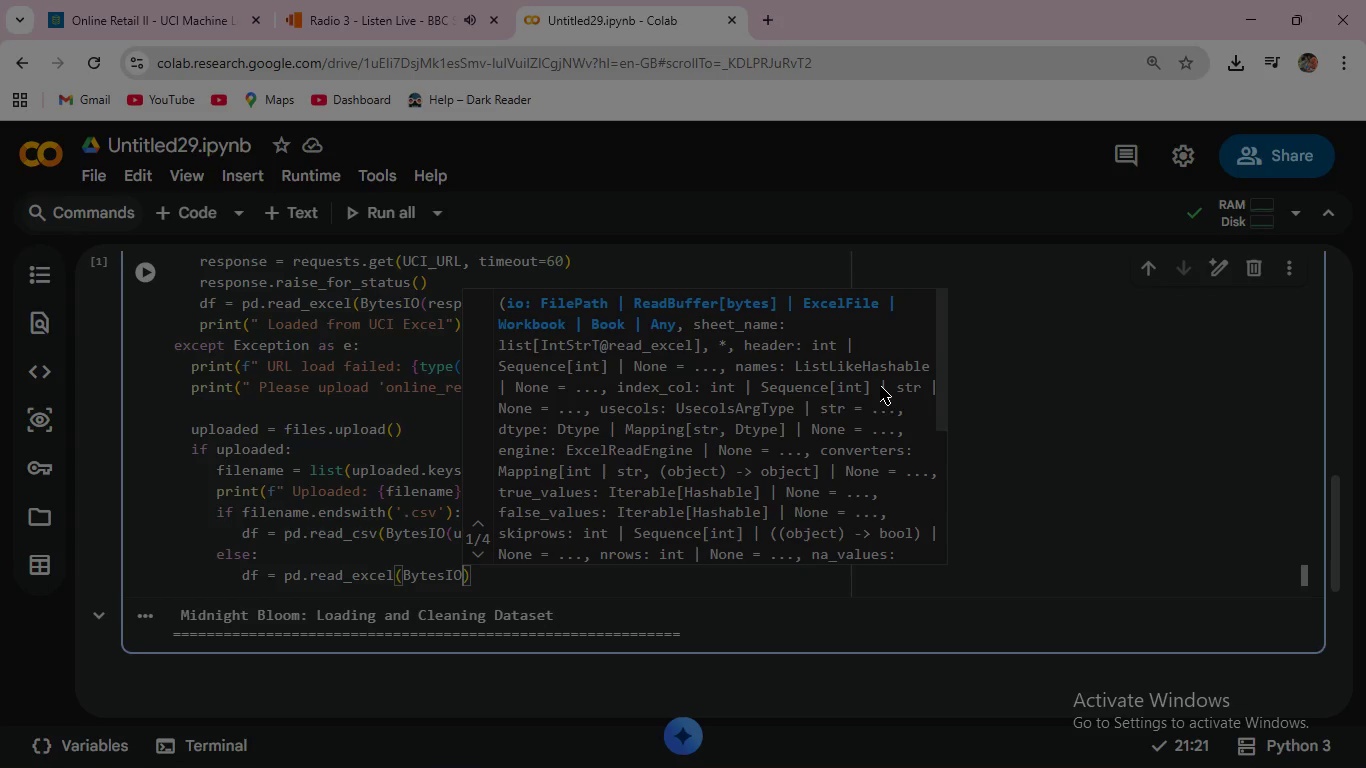 
wait(6.12)
 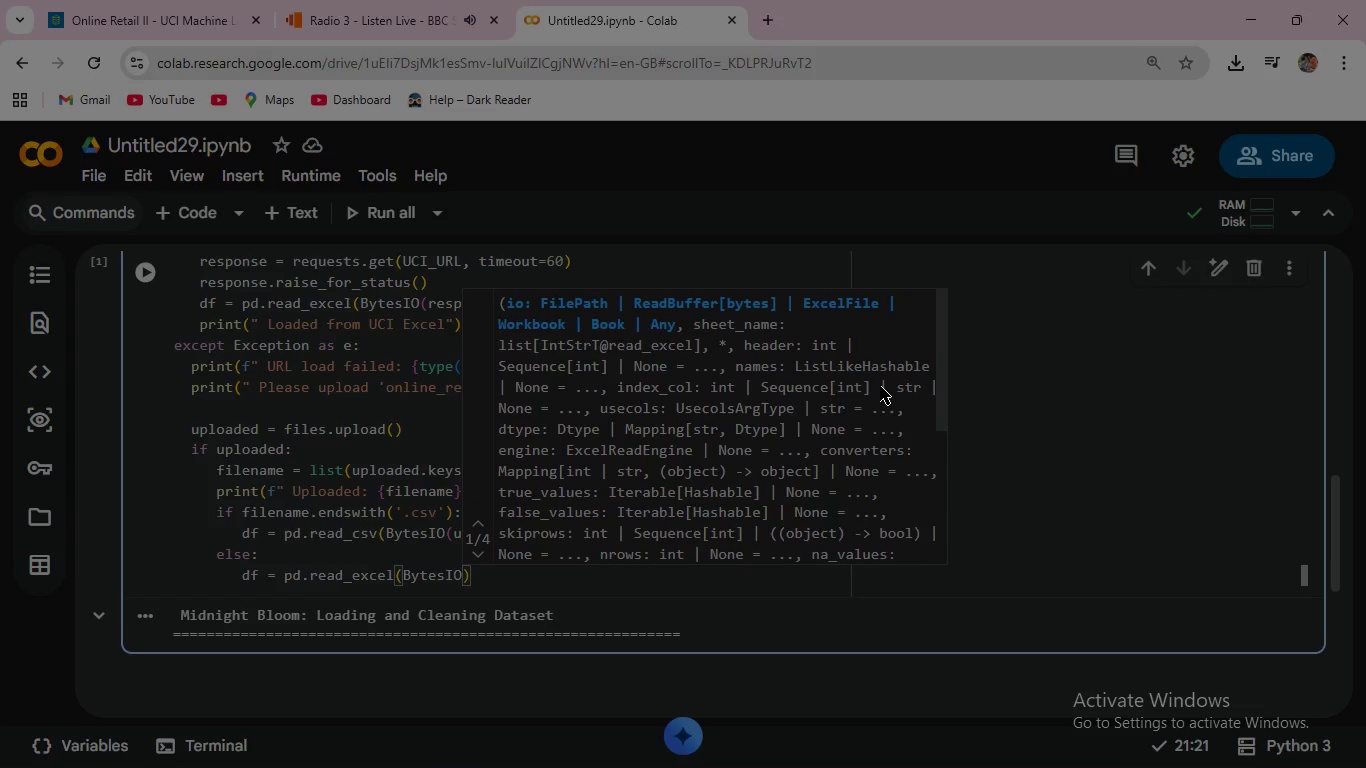 
key(Shift+9)
 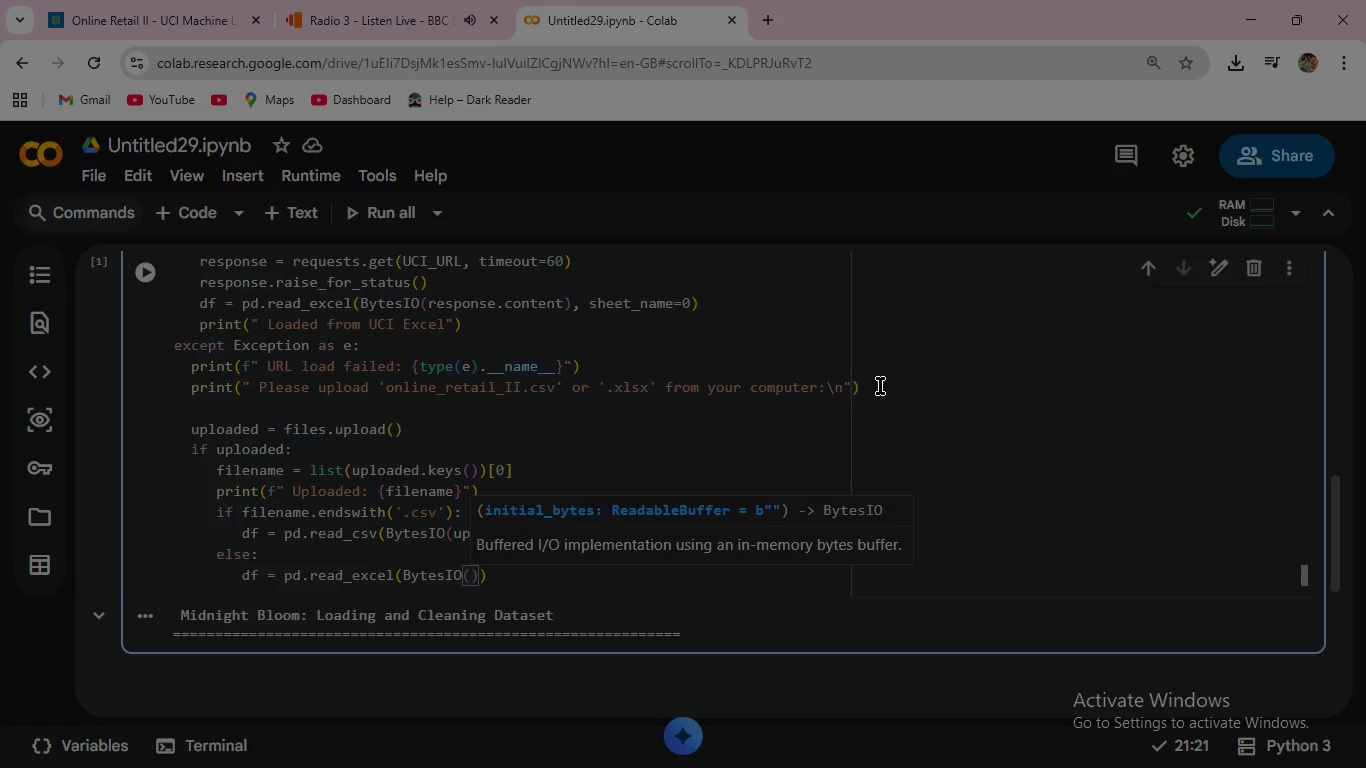 
type(uploaded)
 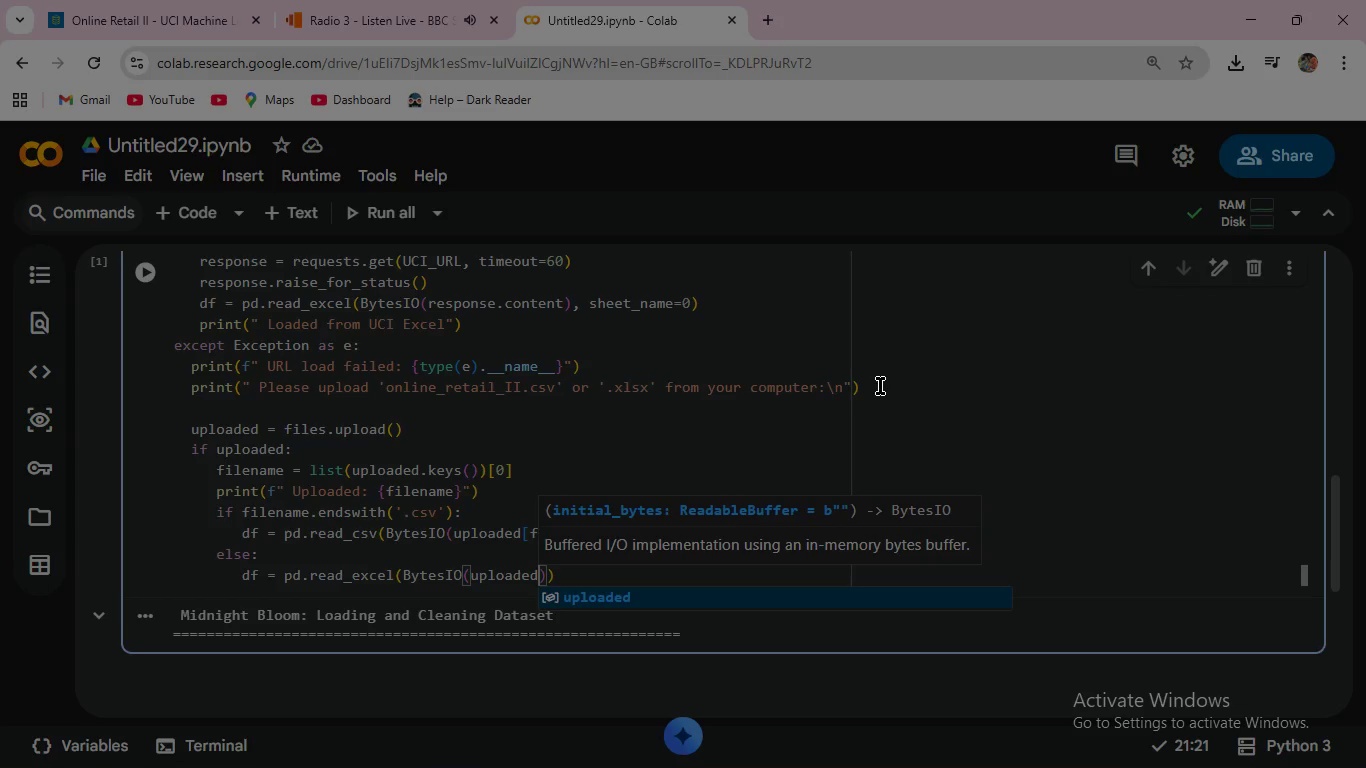 
key(Enter)
 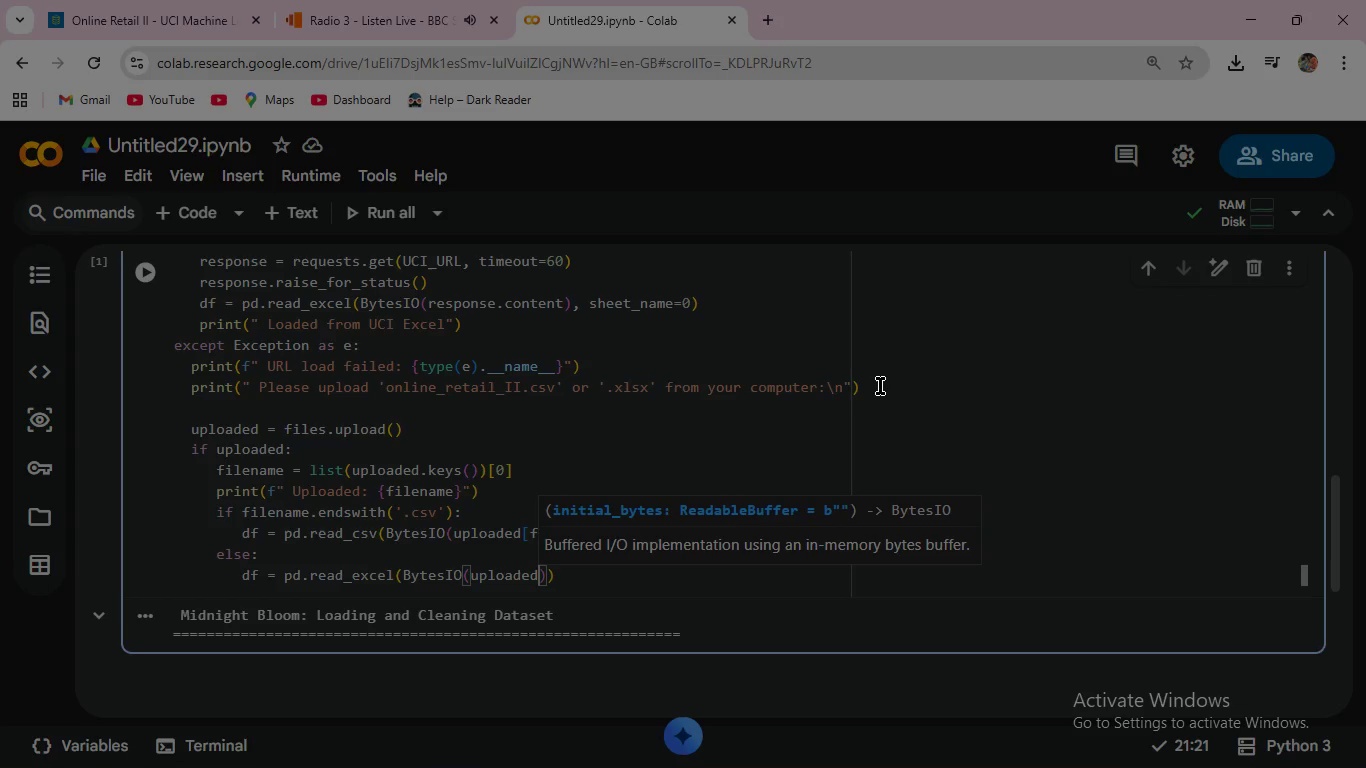 
type([filename)
 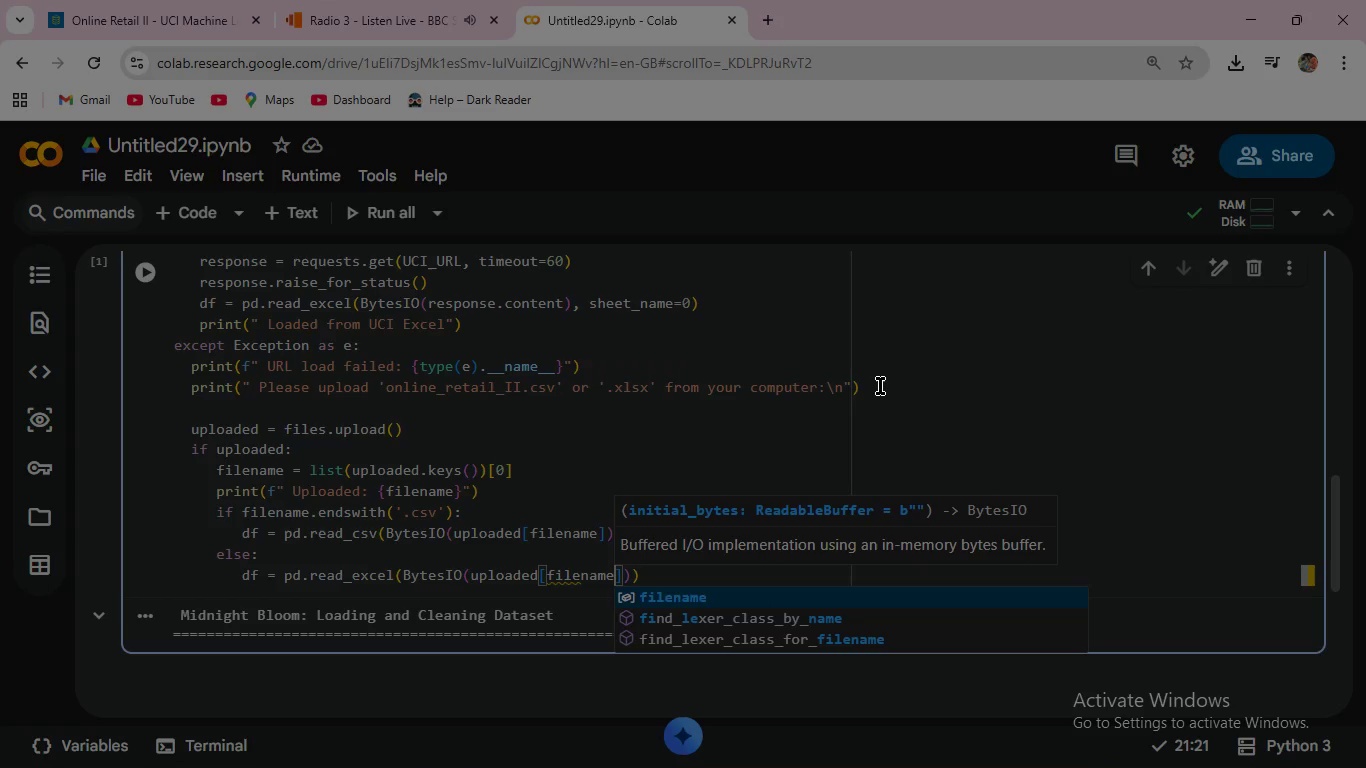 
key(ArrowRight)
 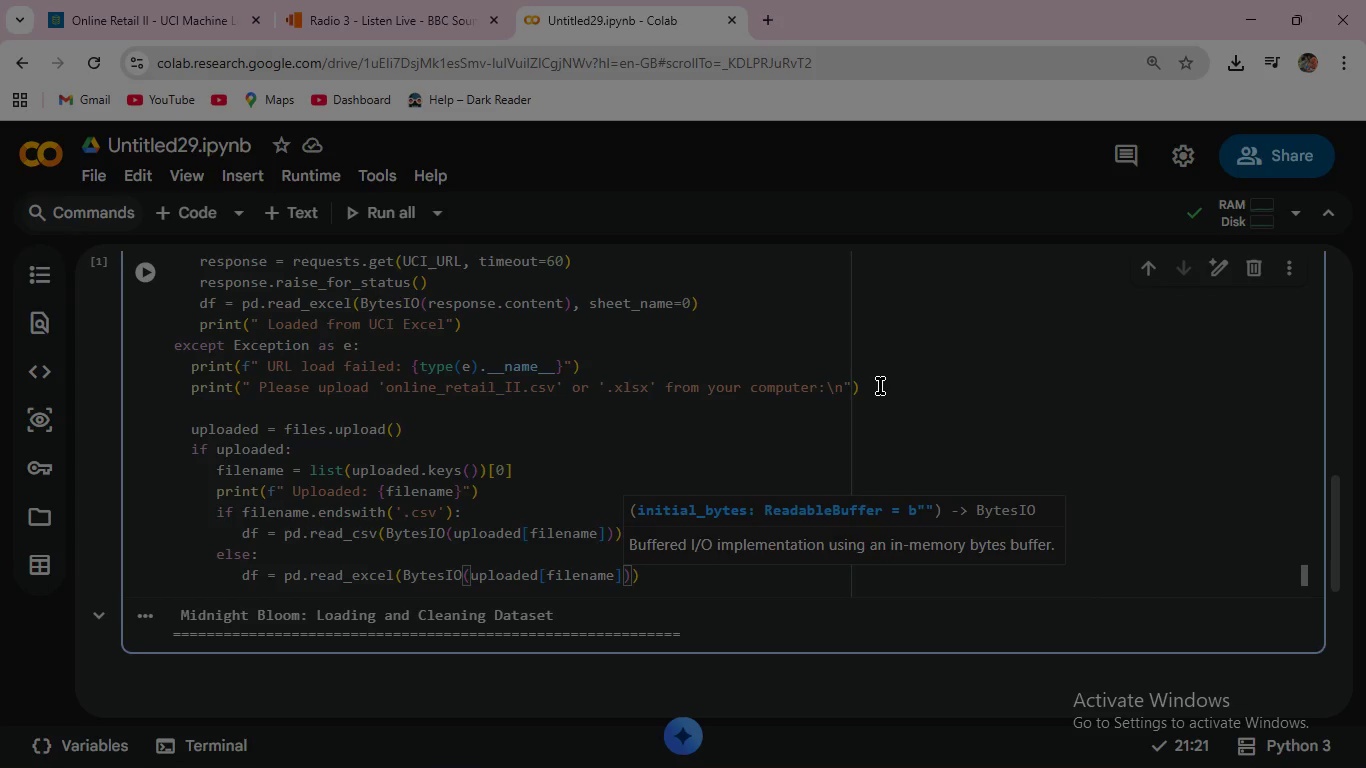 
key(ArrowRight)
 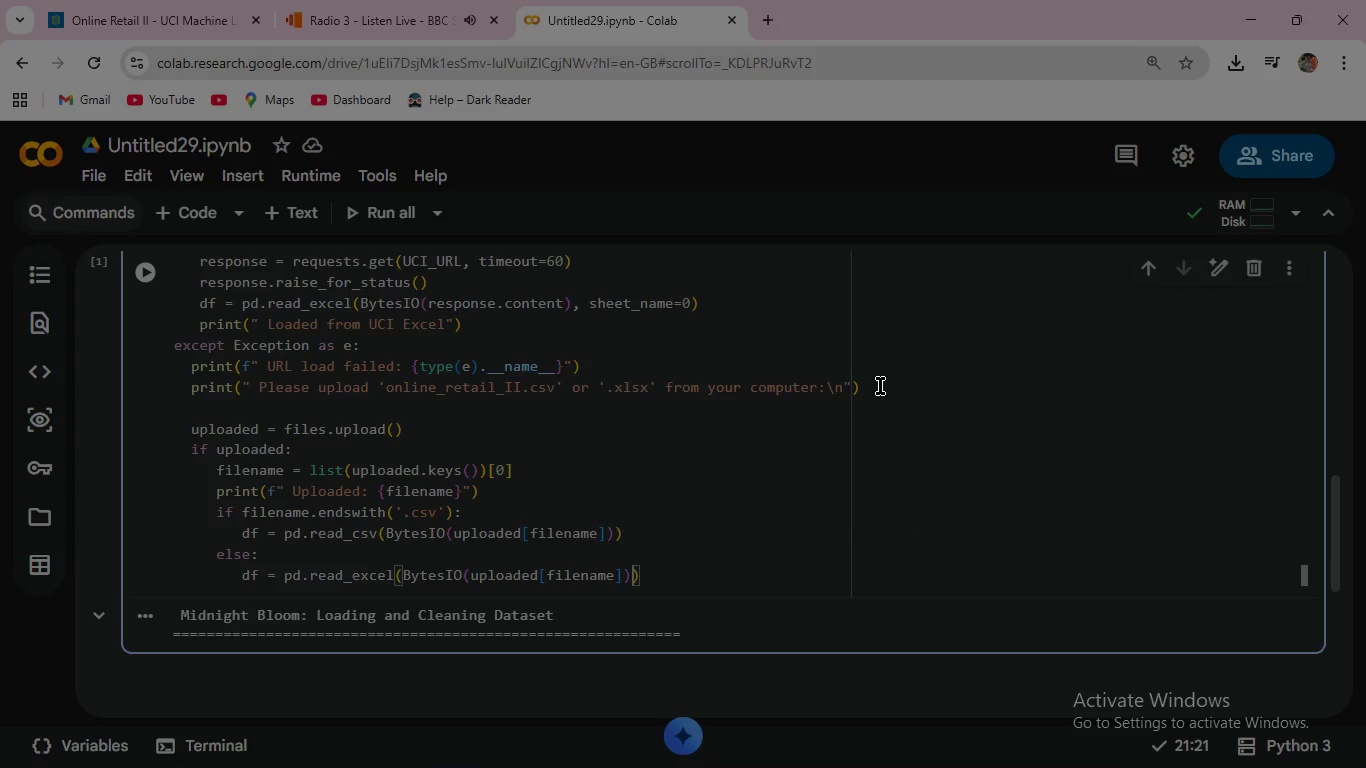 
wait(8.14)
 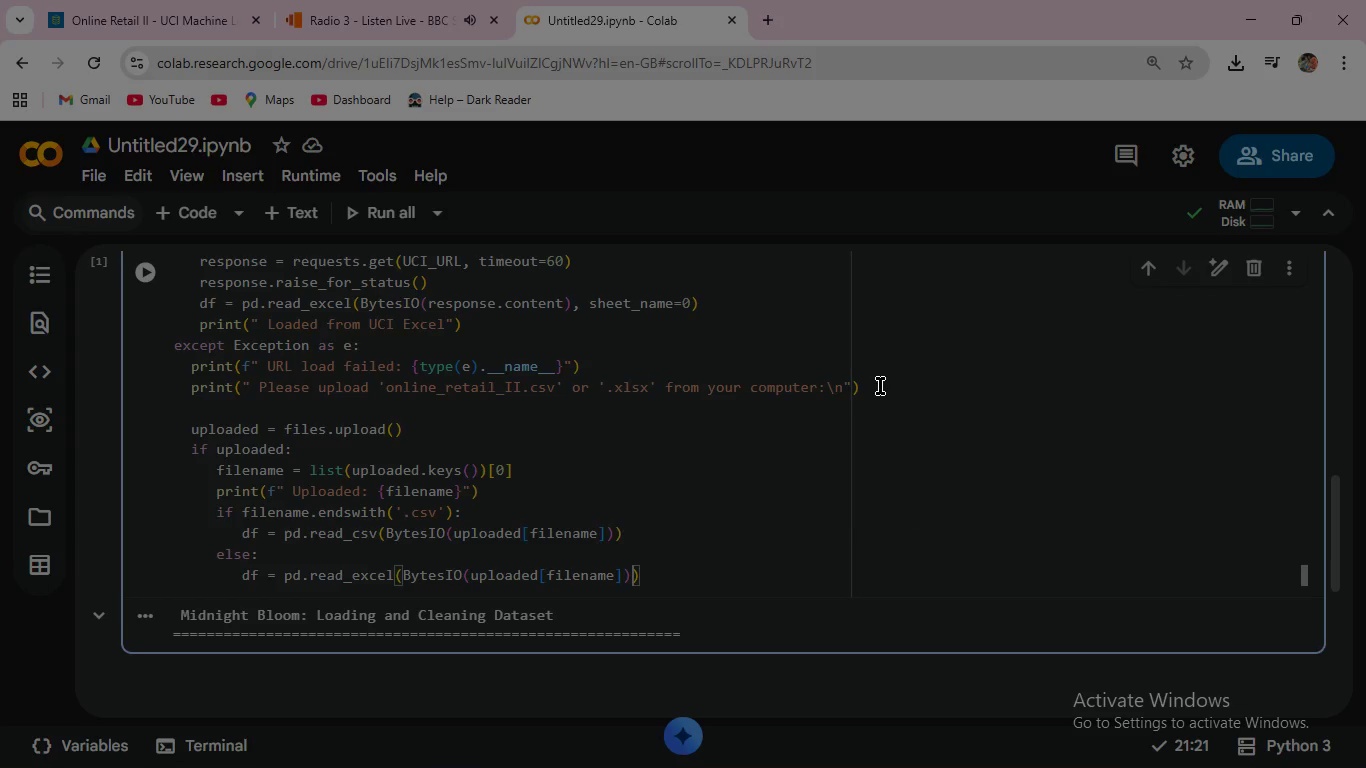 
key(ArrowRight)
 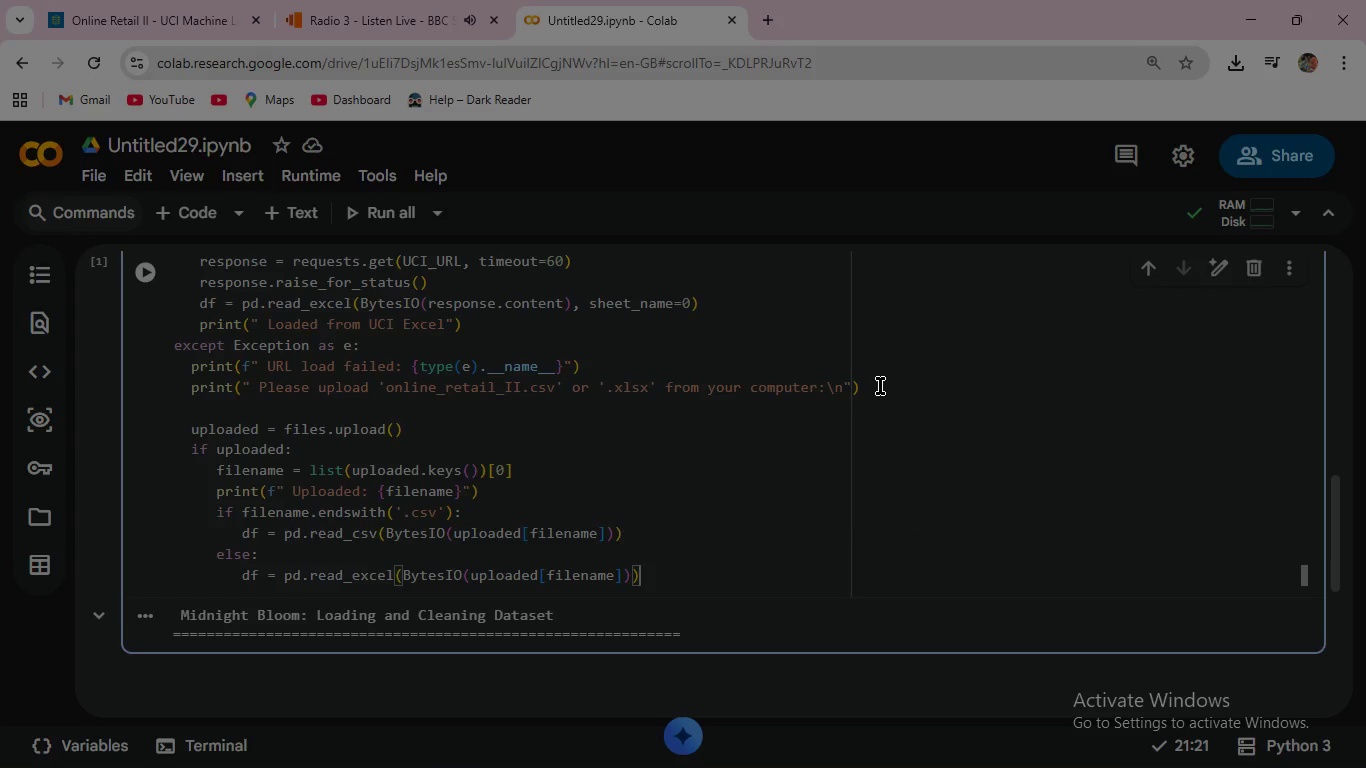 
key(ArrowRight)
 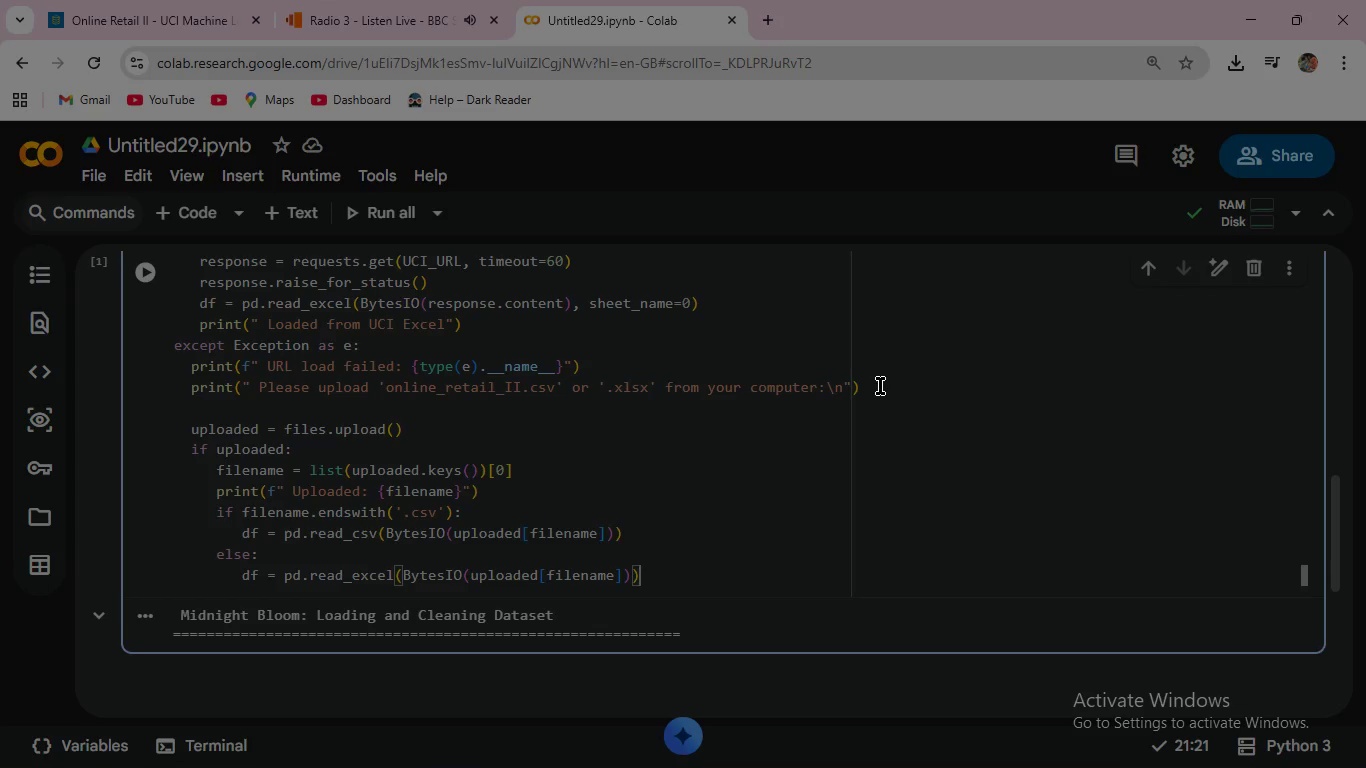 
key(Enter)
 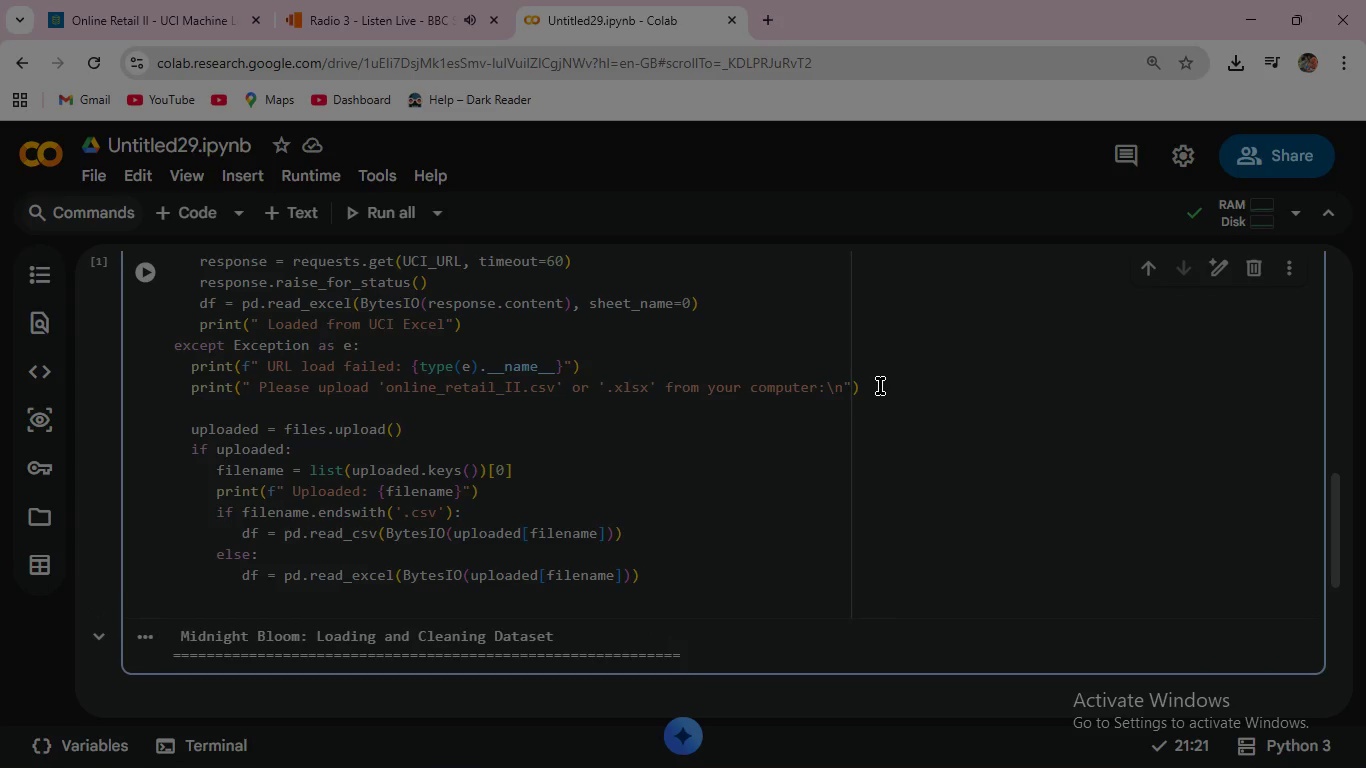 
key(Backspace)
key(Backspace)
type( print(" Loaded uploaded file)
 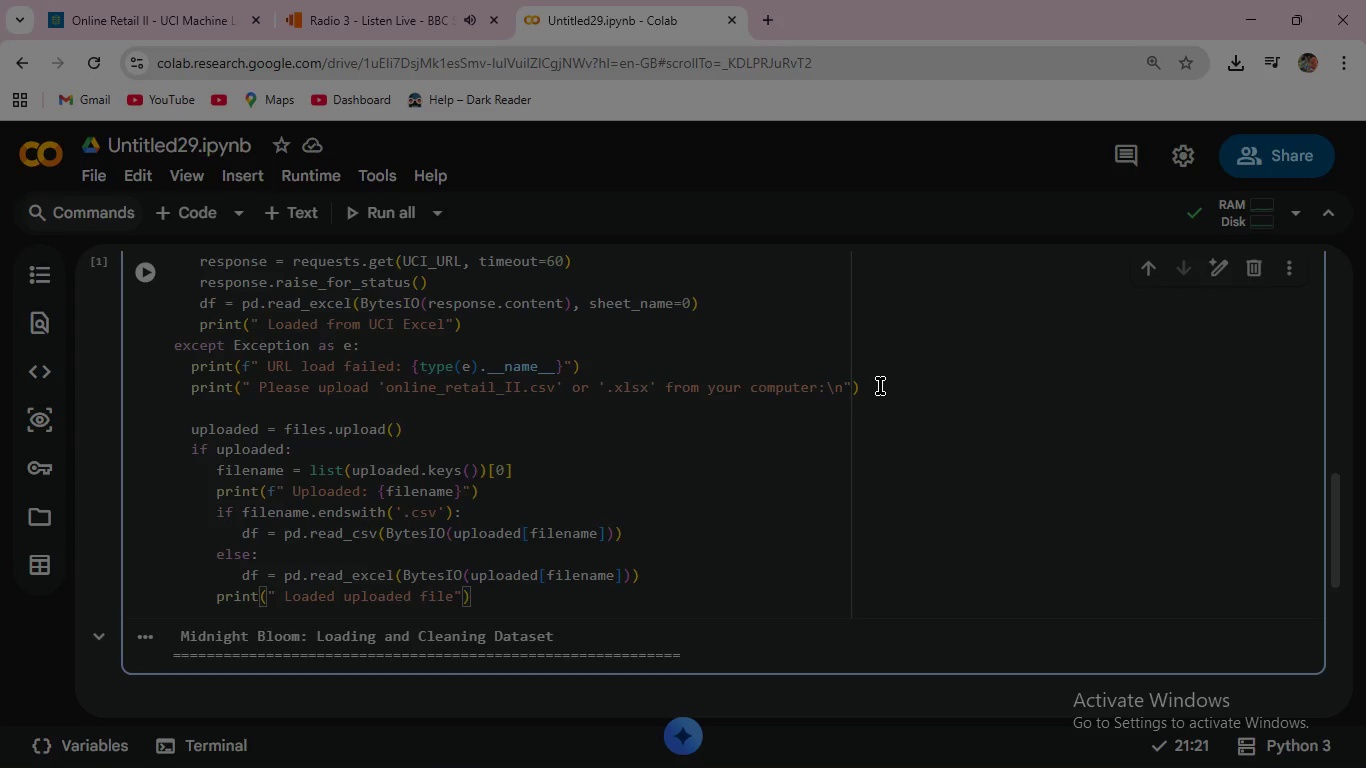 
key(ArrowRight)
 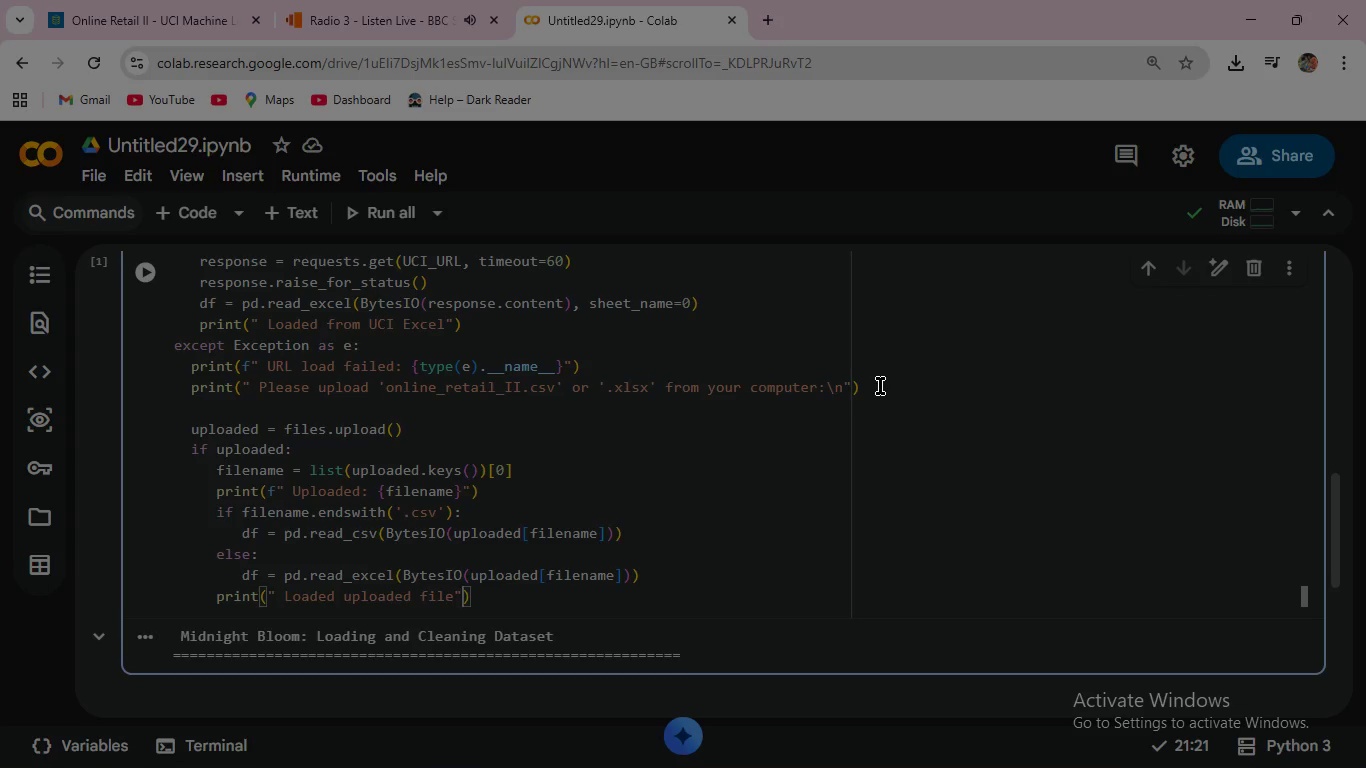 
key(ArrowRight)
 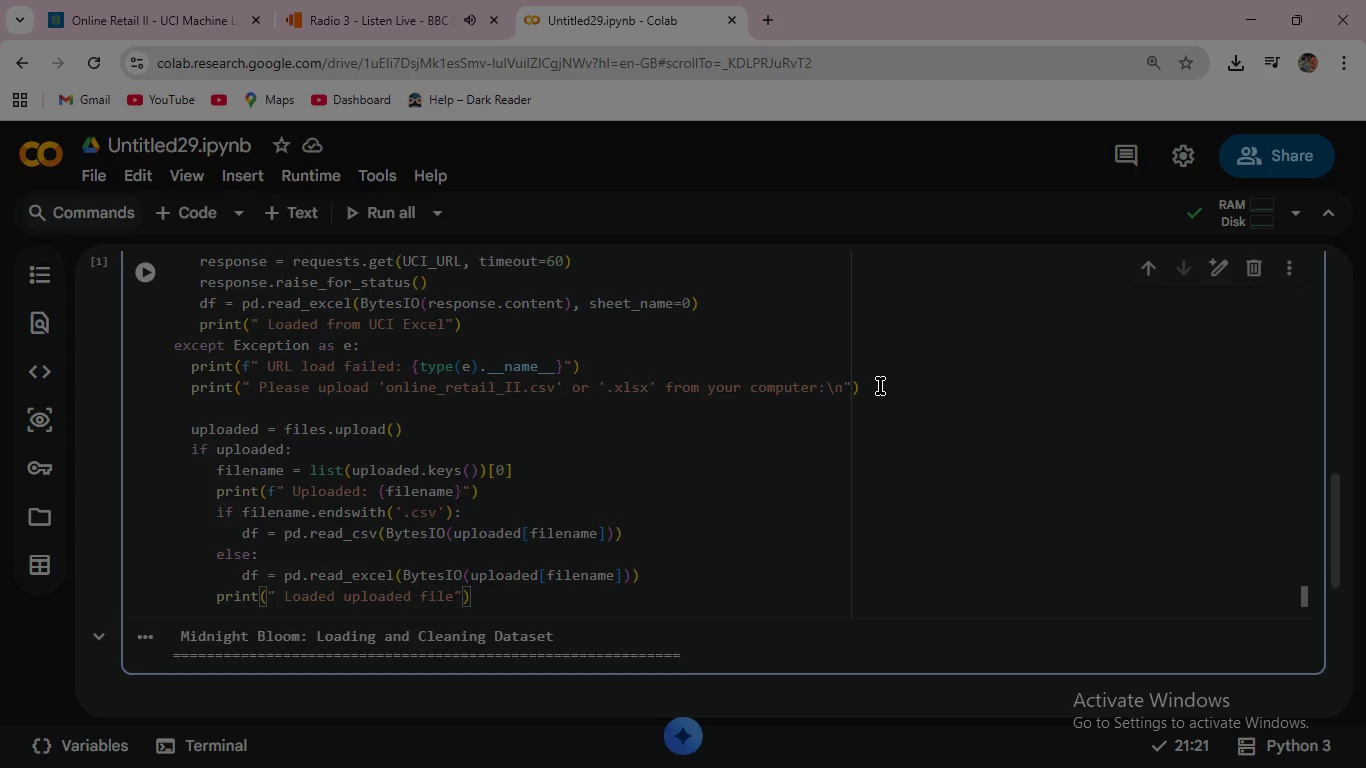 
key(Enter)
 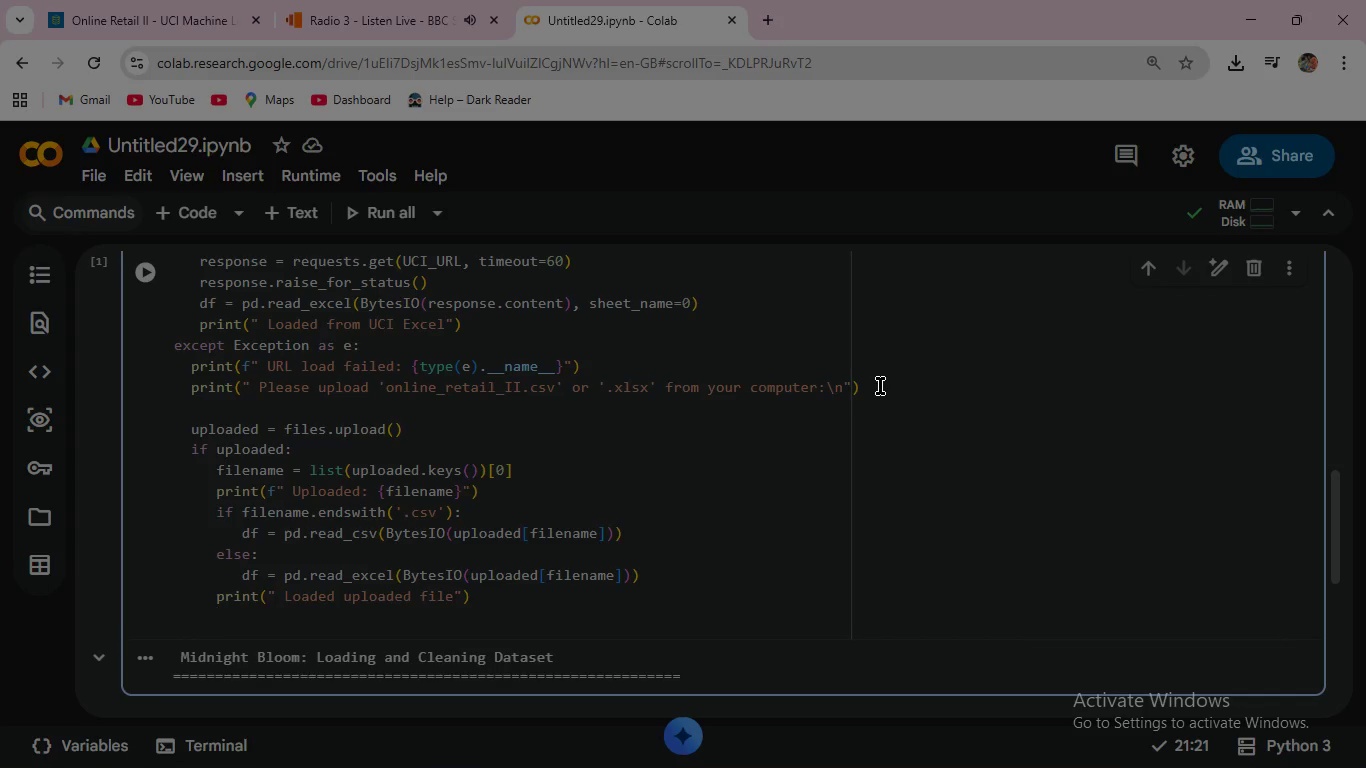 
key(Backspace)
key(Backspace)
key(Backspace)
type( else: )
 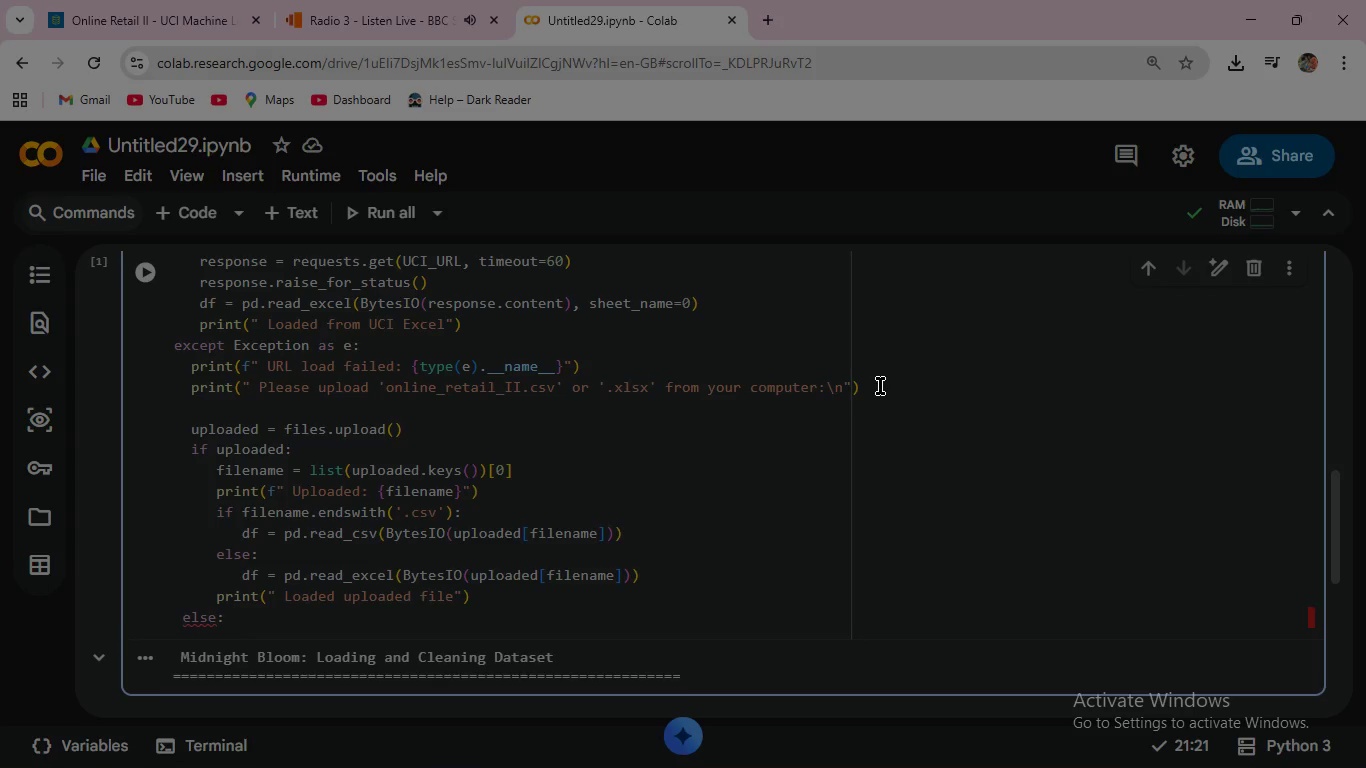 
key(ArrowLeft)
 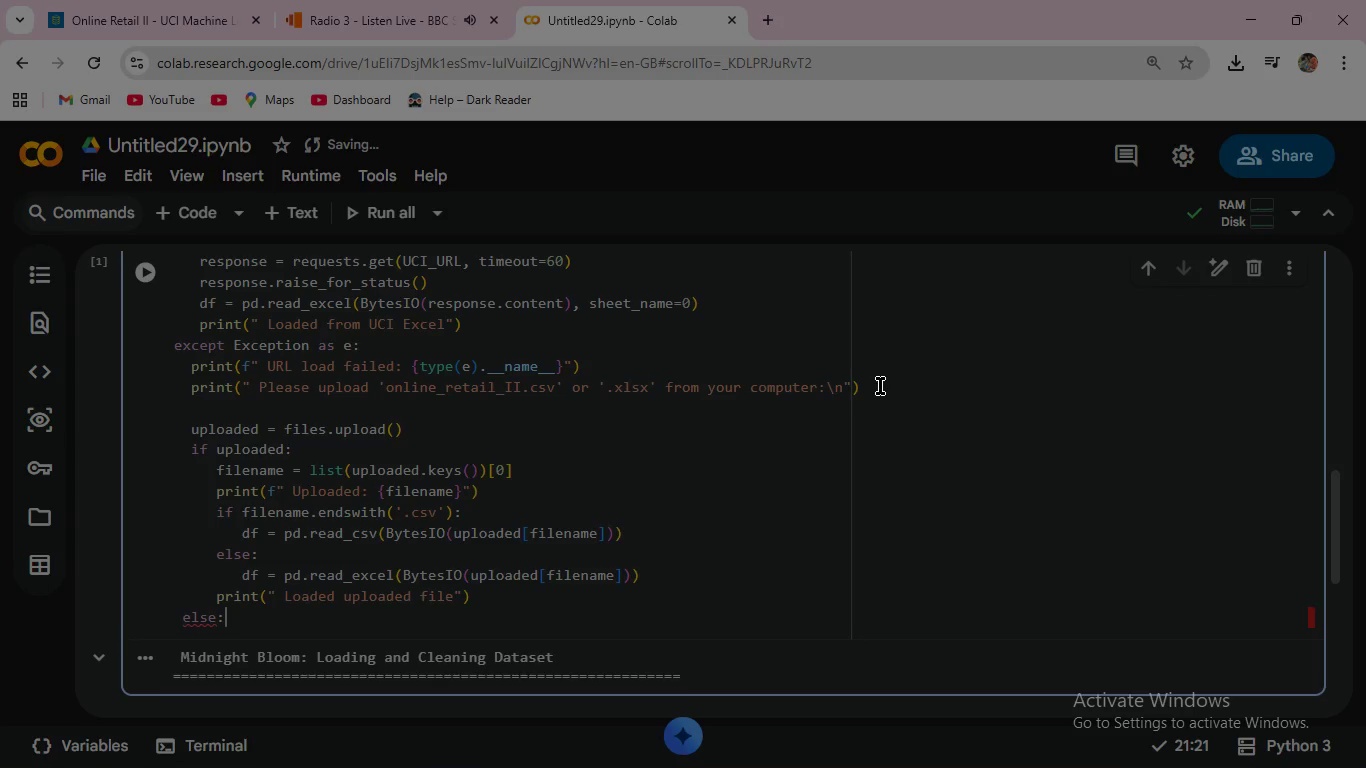 
key(ArrowLeft)
 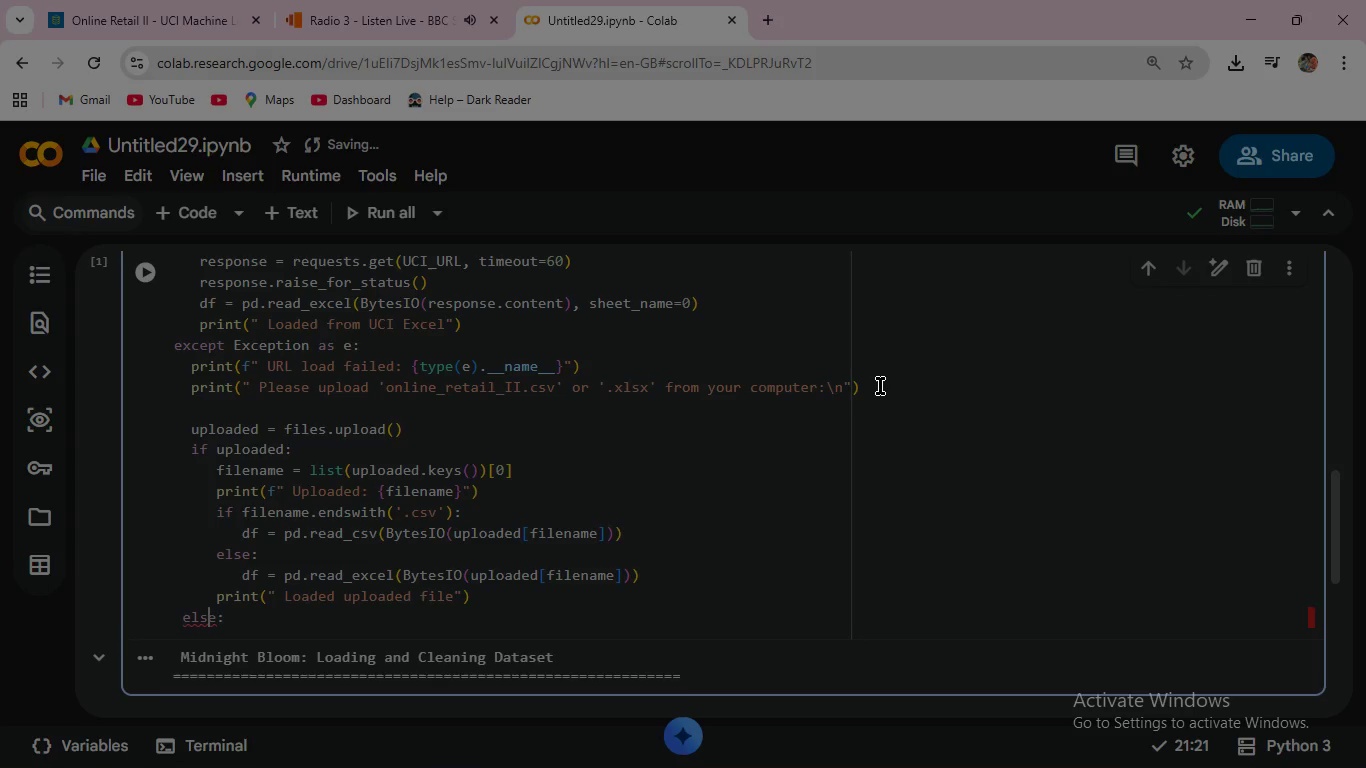 
key(ArrowLeft)
 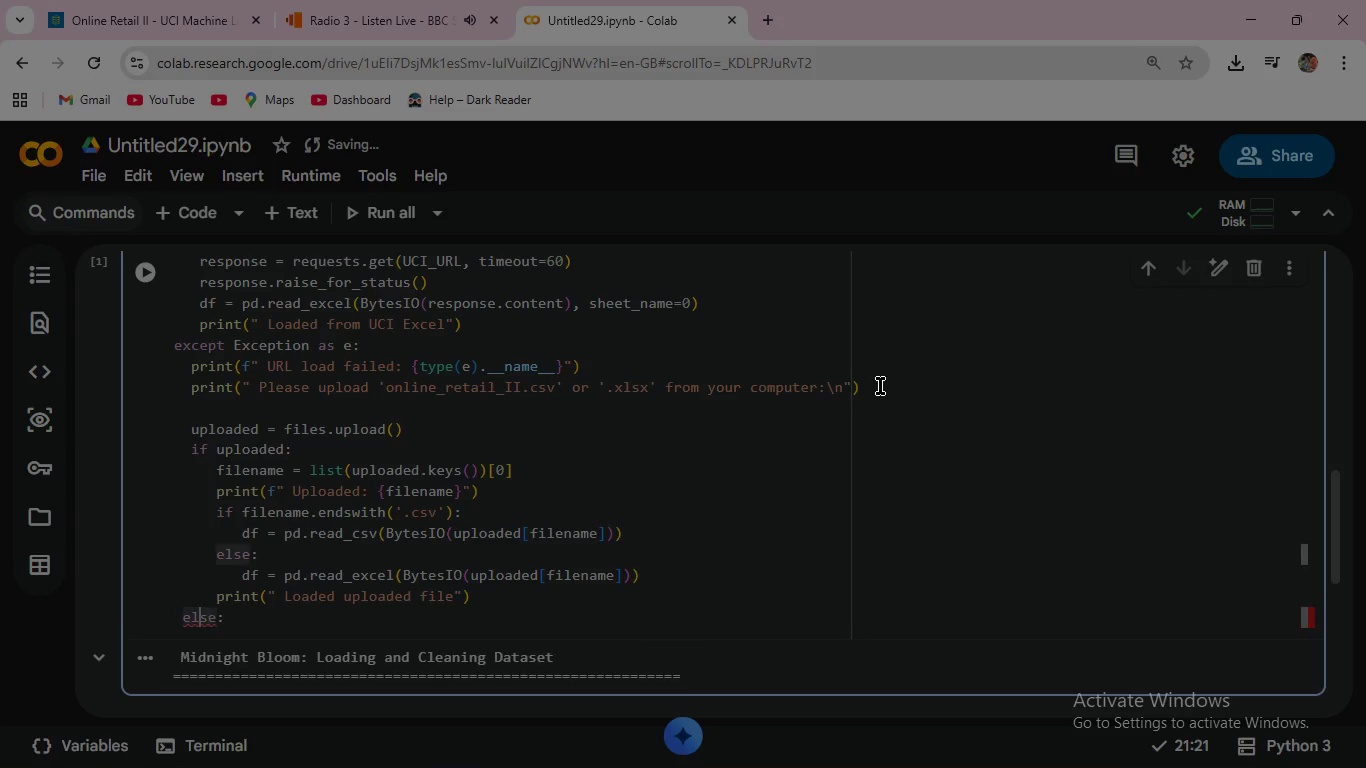 
key(ArrowLeft)
 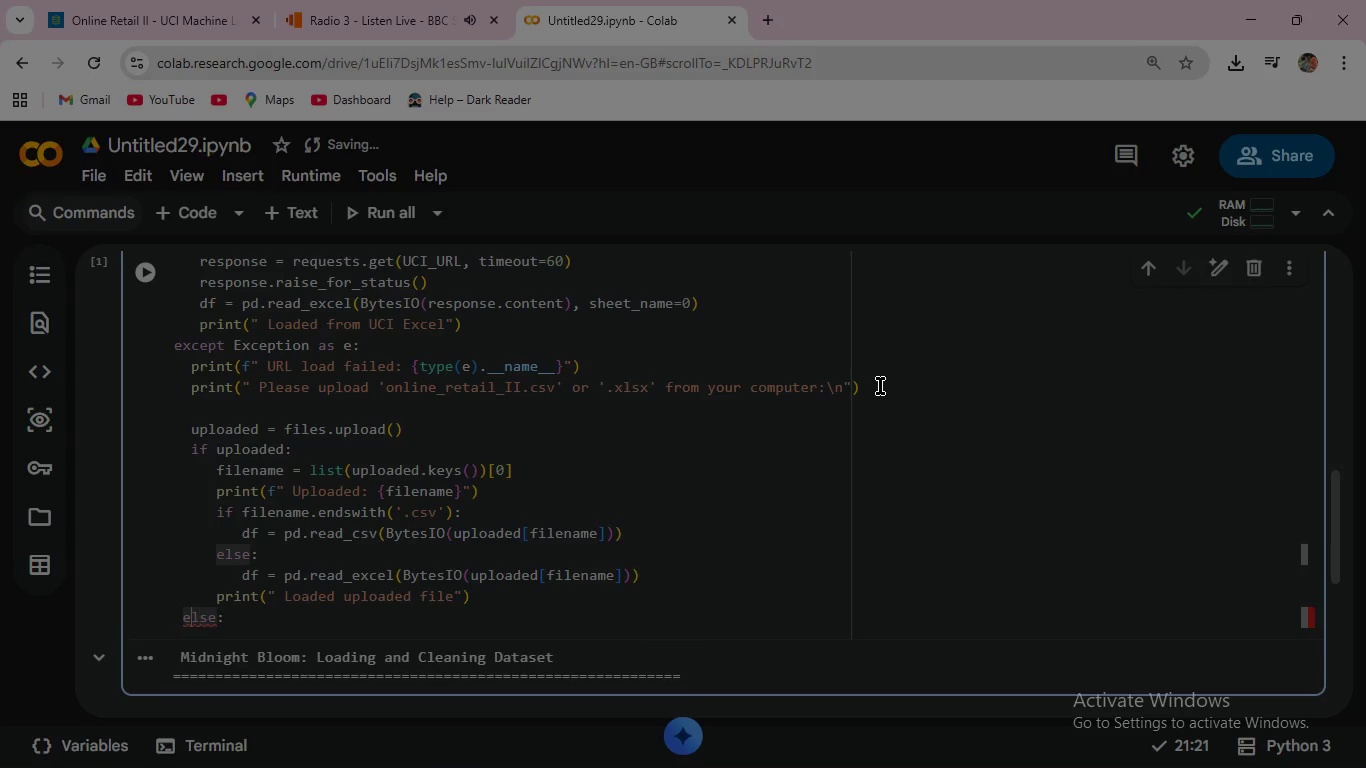 
key(ArrowLeft)
 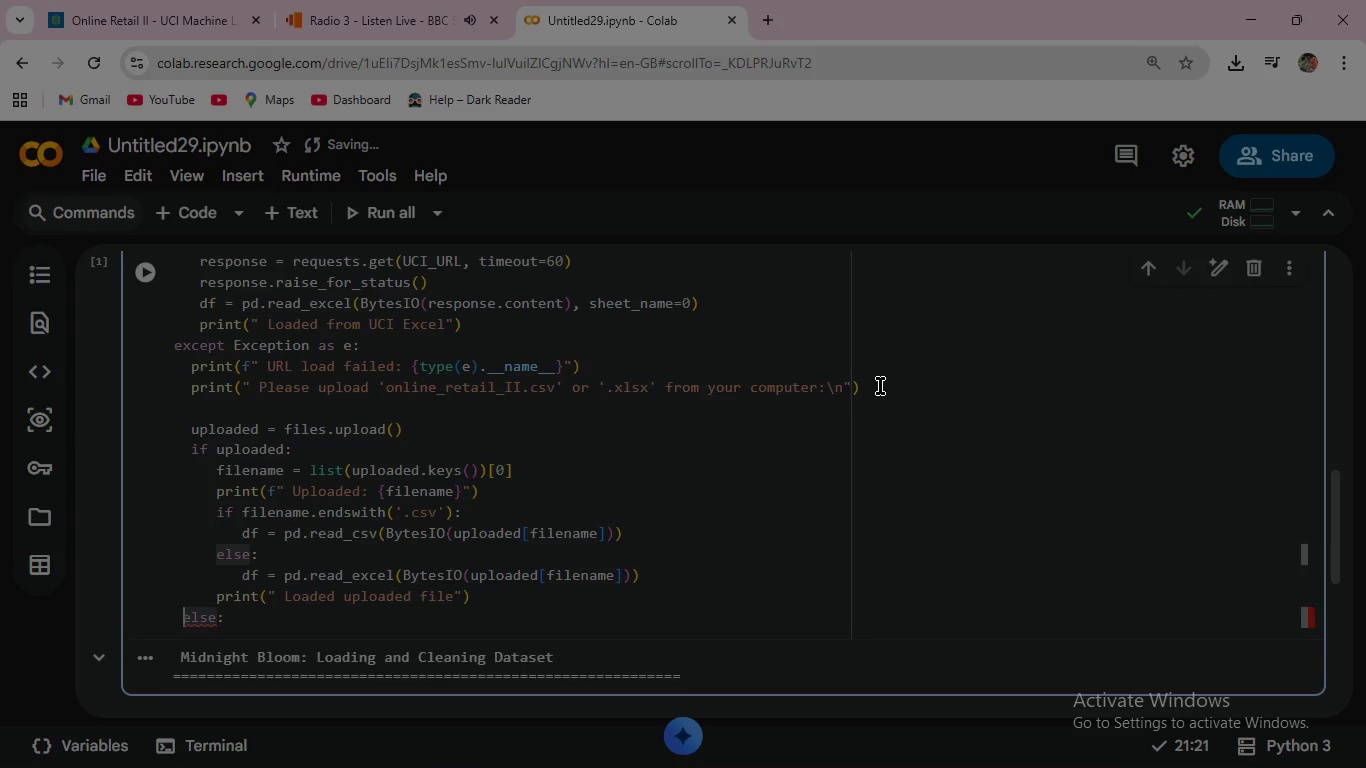 
key(ArrowLeft)
 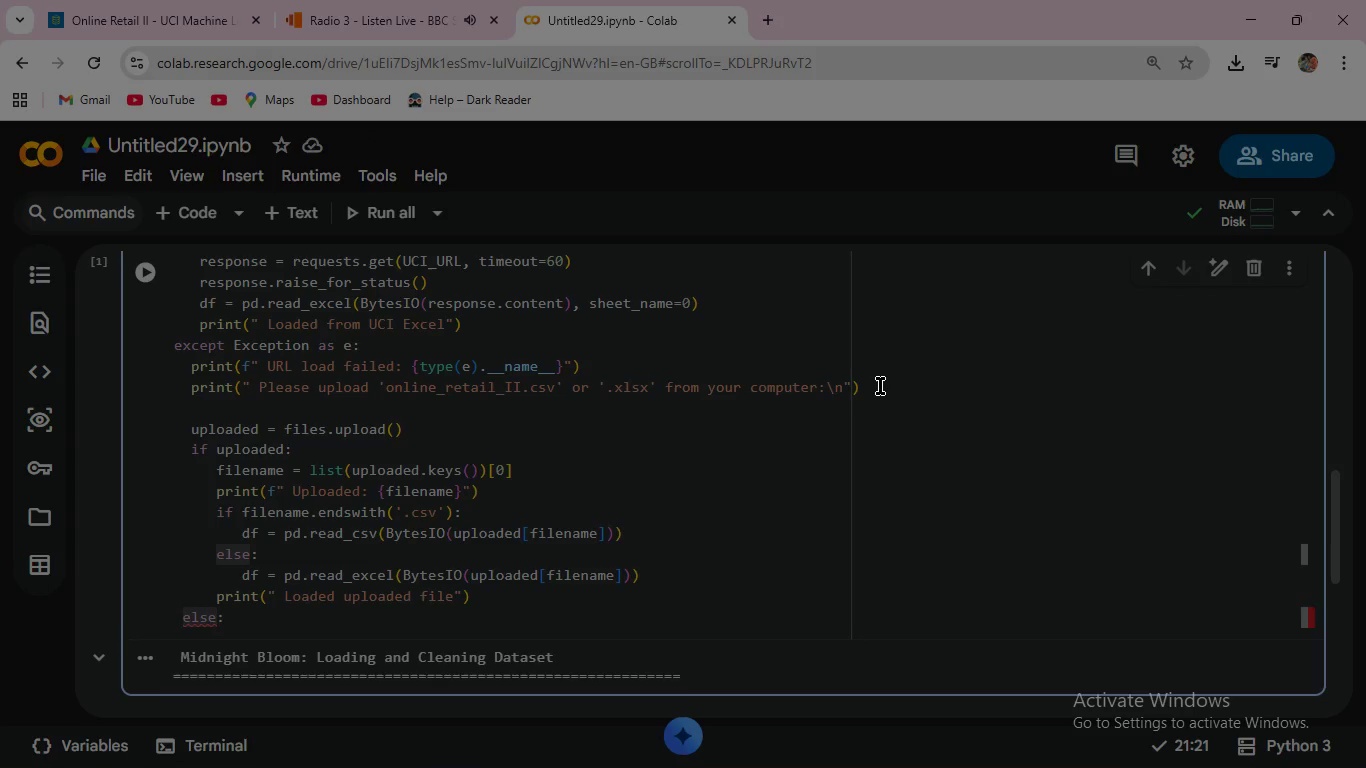 
key(Space)
 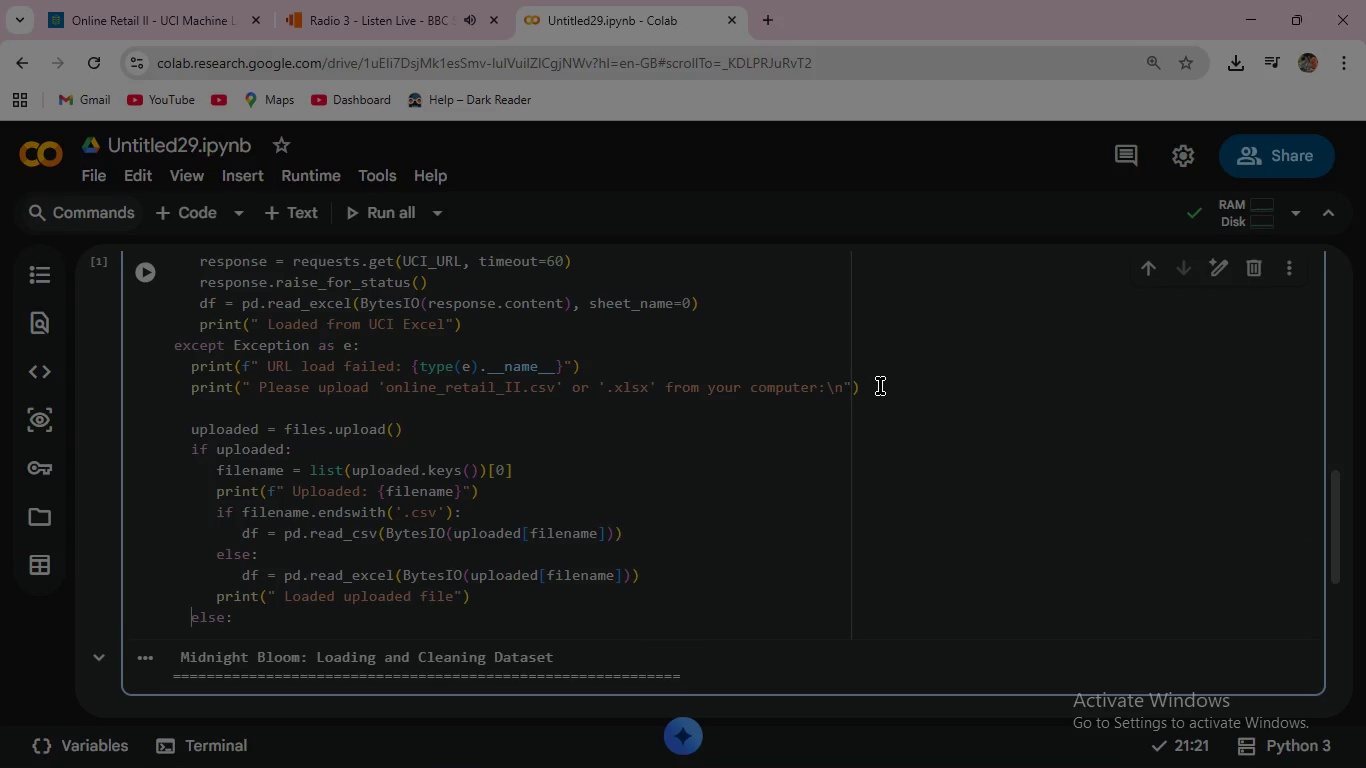 
key(ArrowRight)
 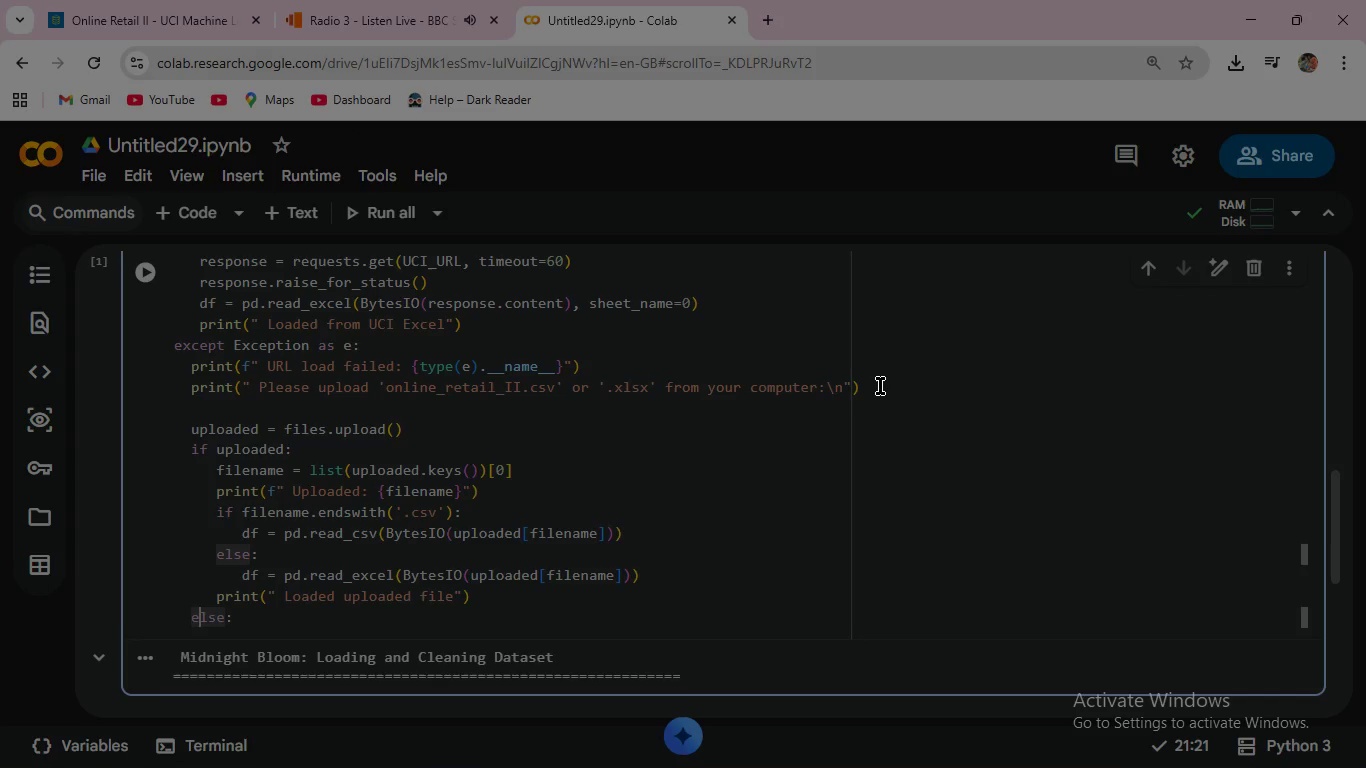 
key(ArrowRight)
 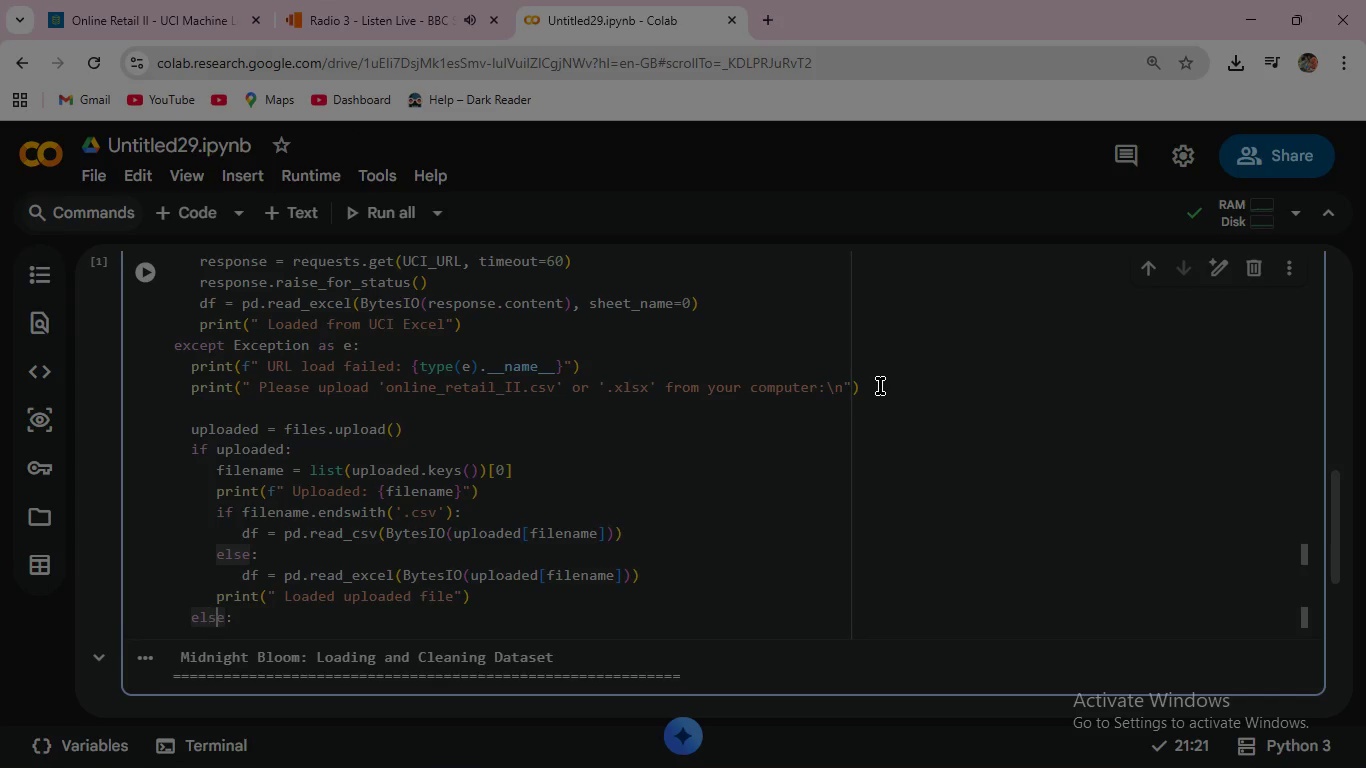 
key(ArrowRight)
 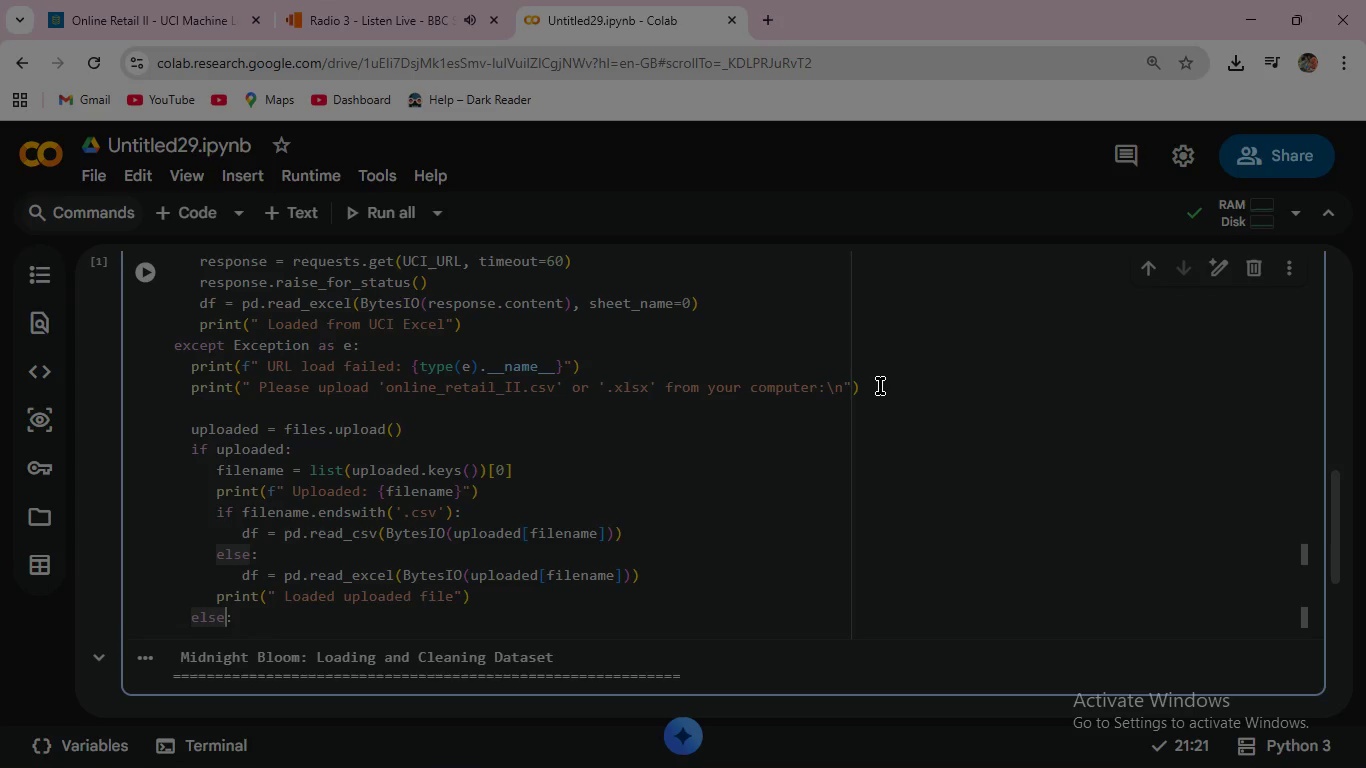 
key(ArrowRight)
 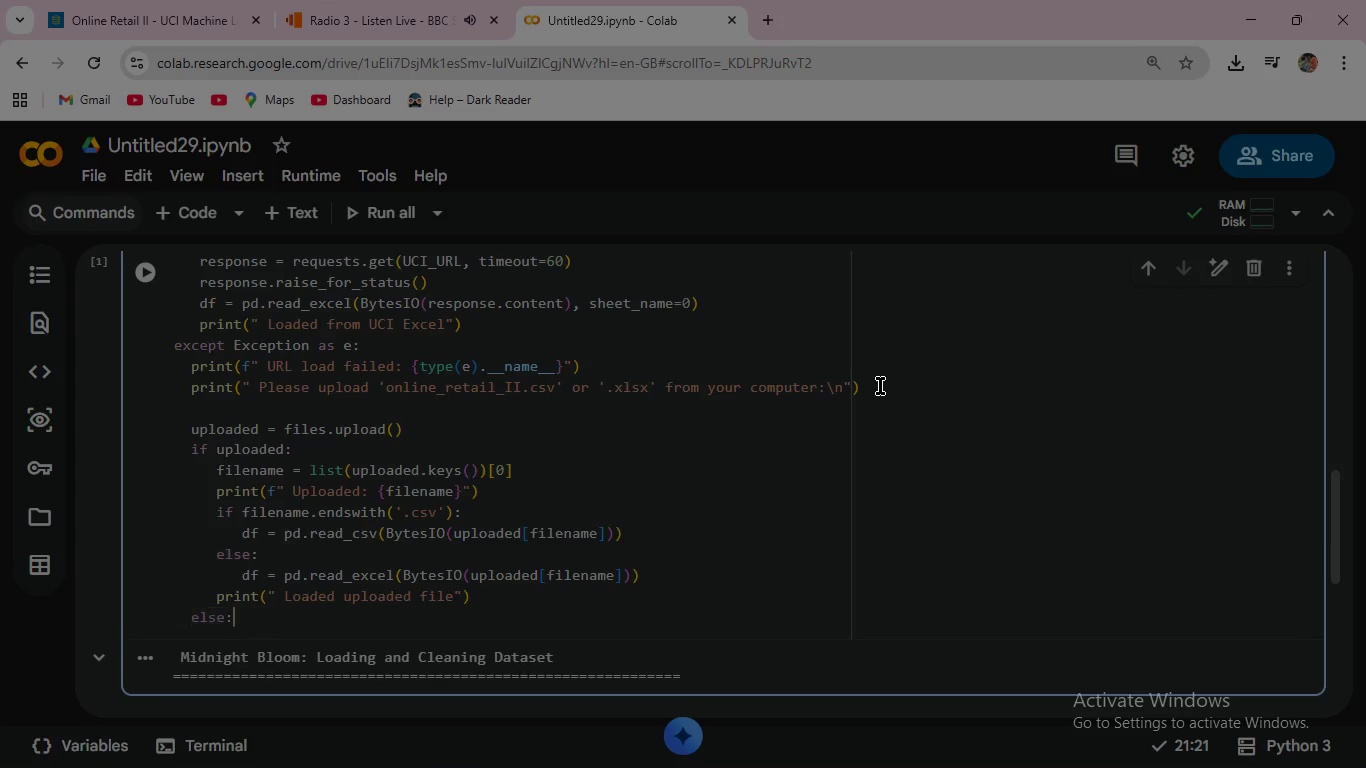 
key(ArrowRight)
 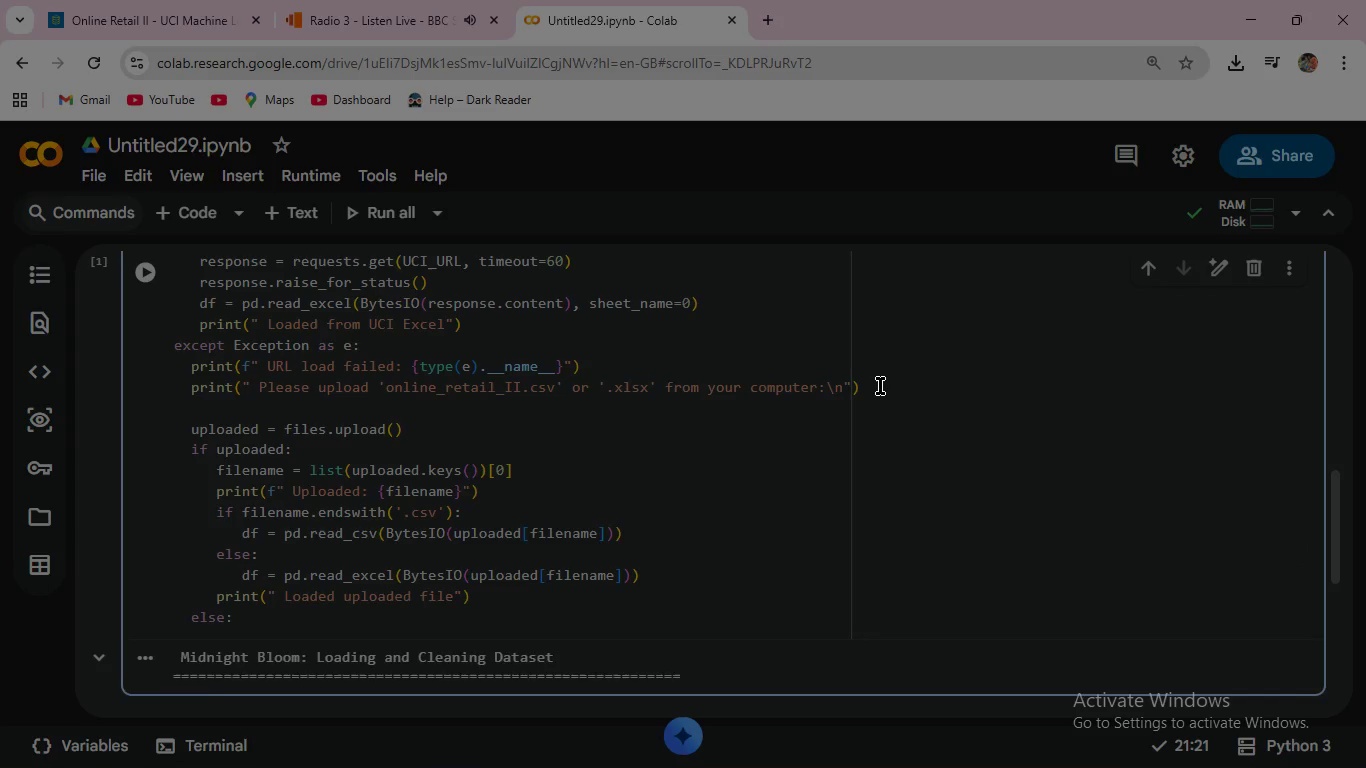 
key(Enter)
 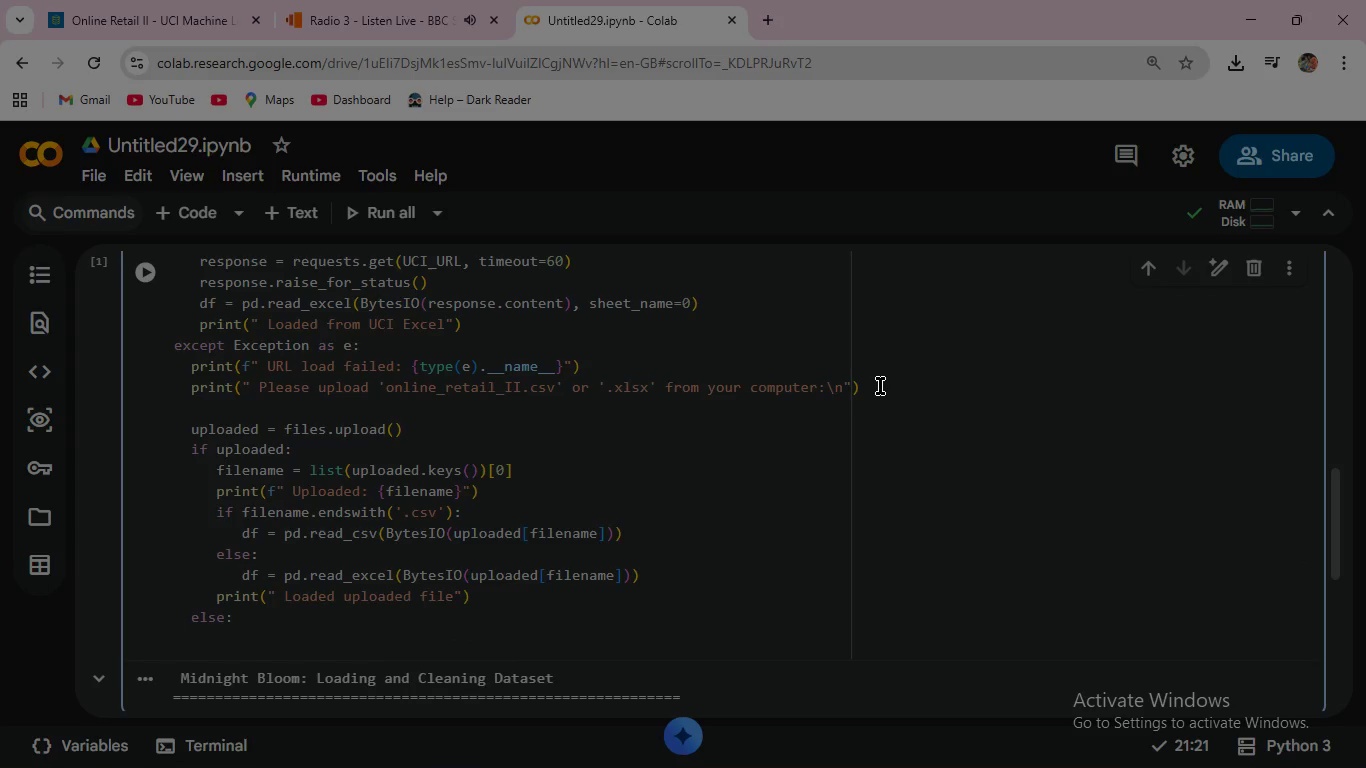 
wait(6.11)
 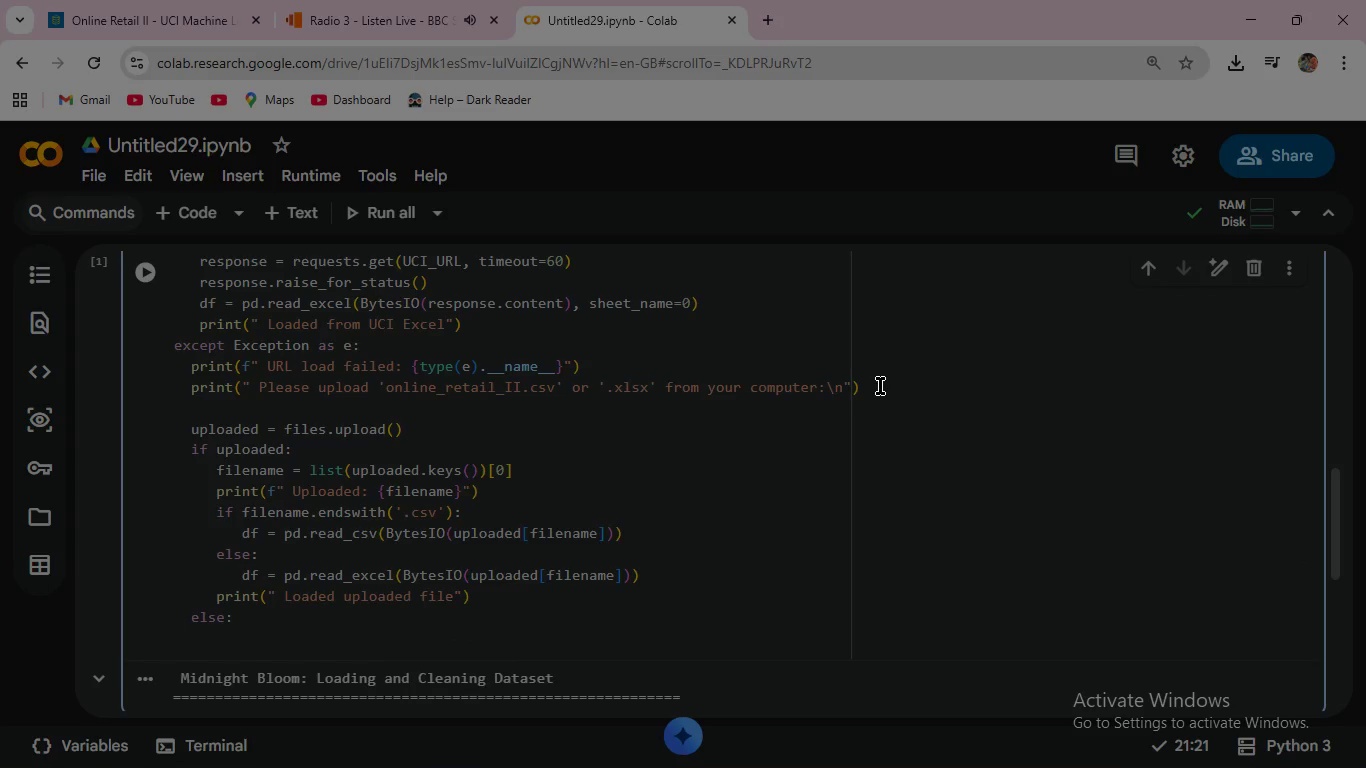 
type(  print(" No file Uploaded. Plese )
 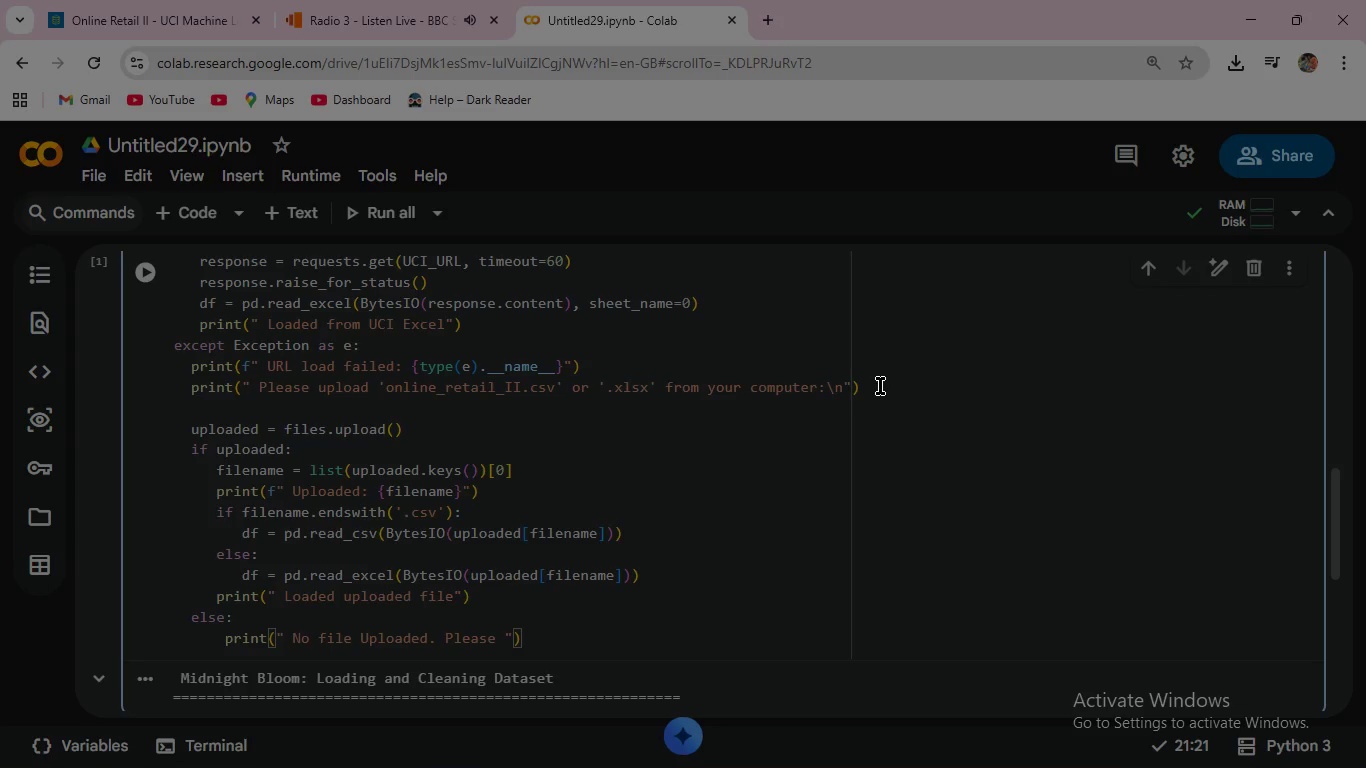 
type(run this cell again.)
 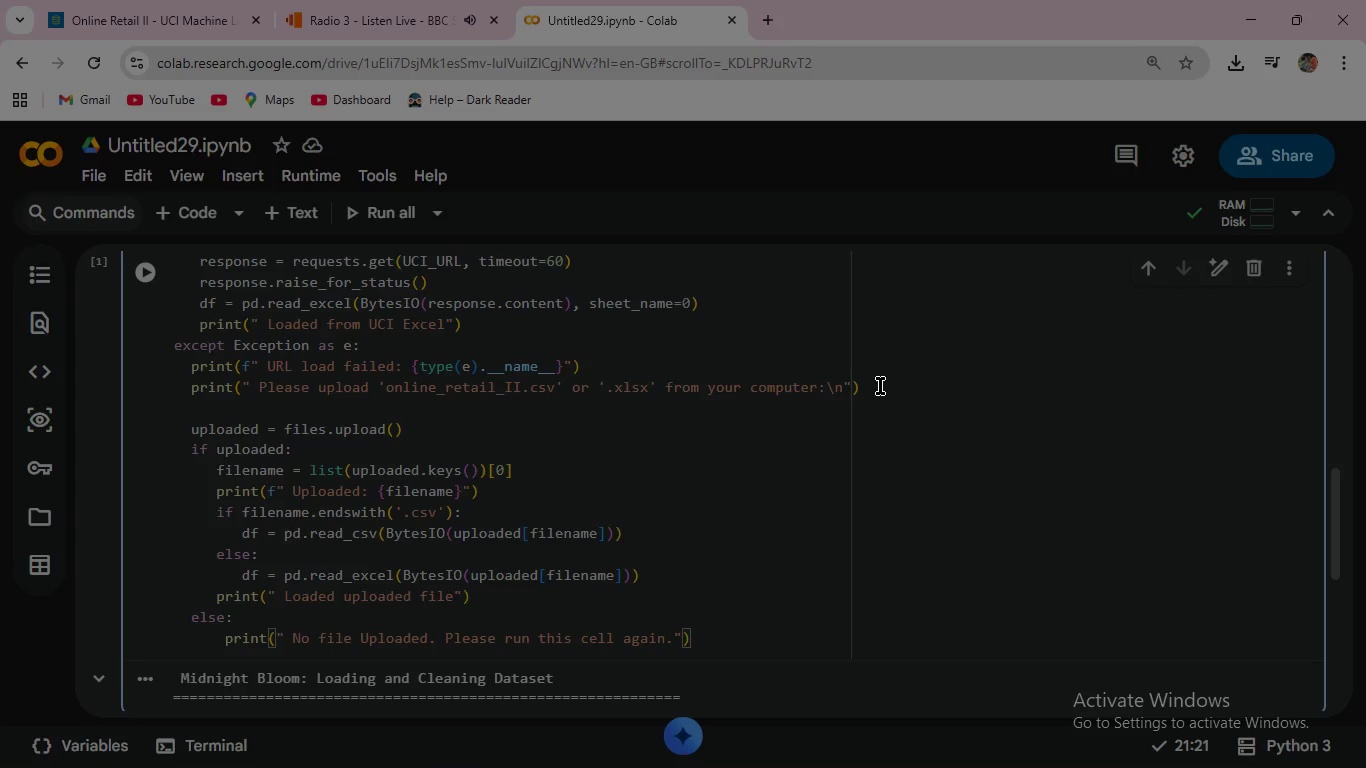 
wait(10.64)
 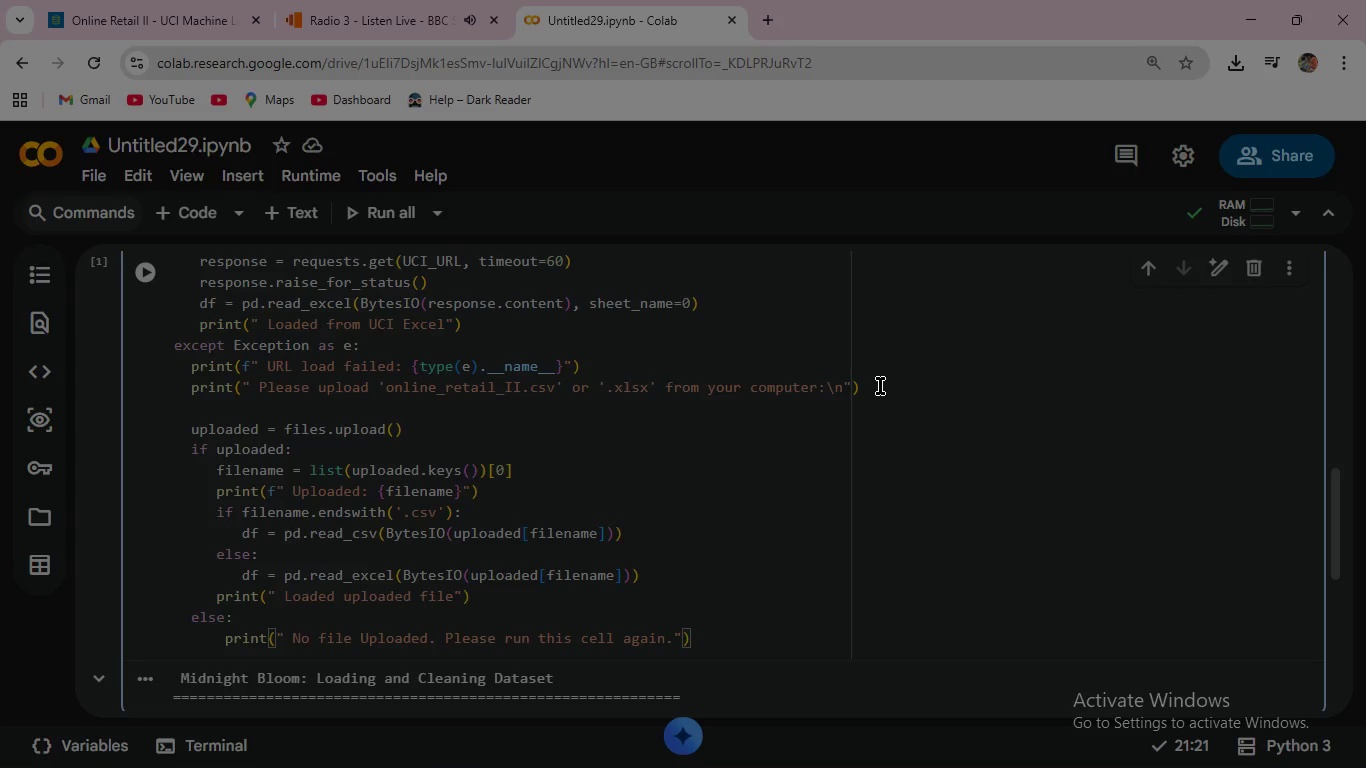 
key(ArrowRight)
 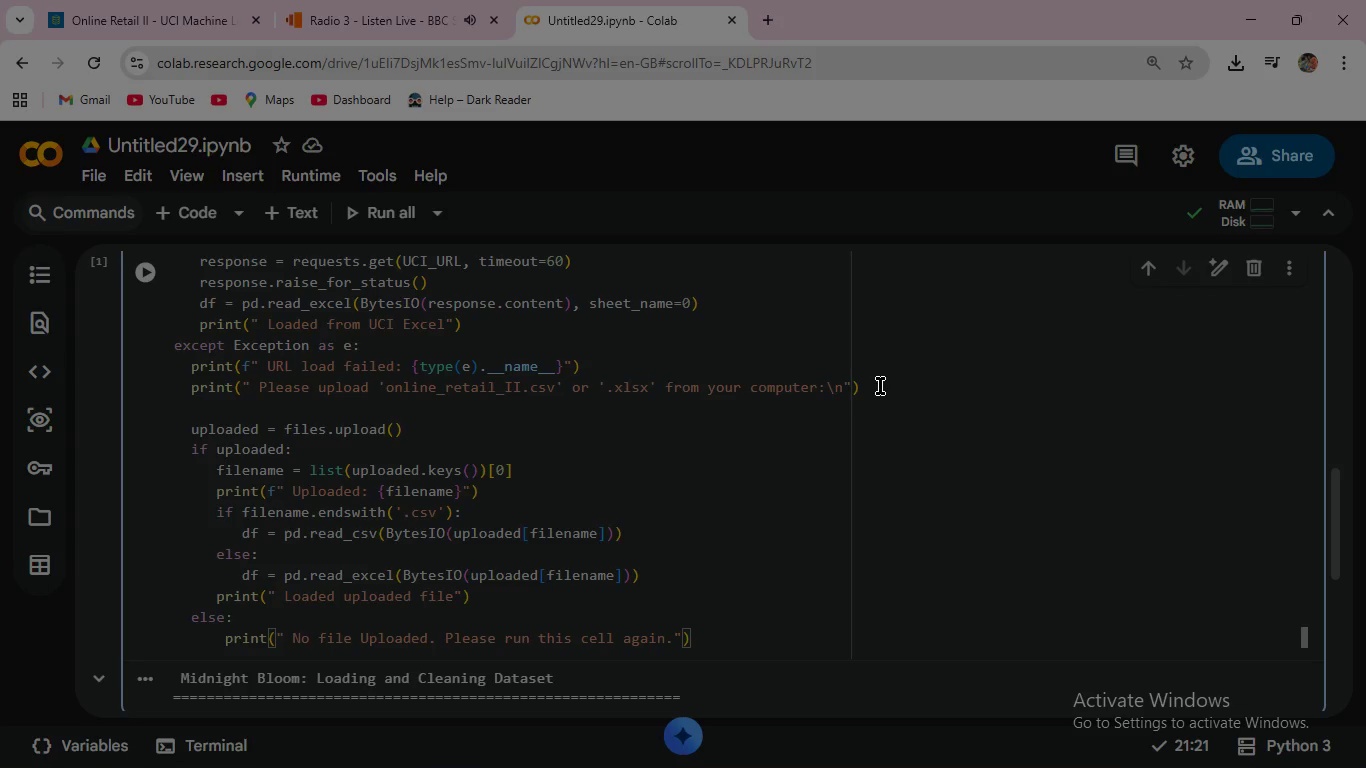 
wait(9.56)
 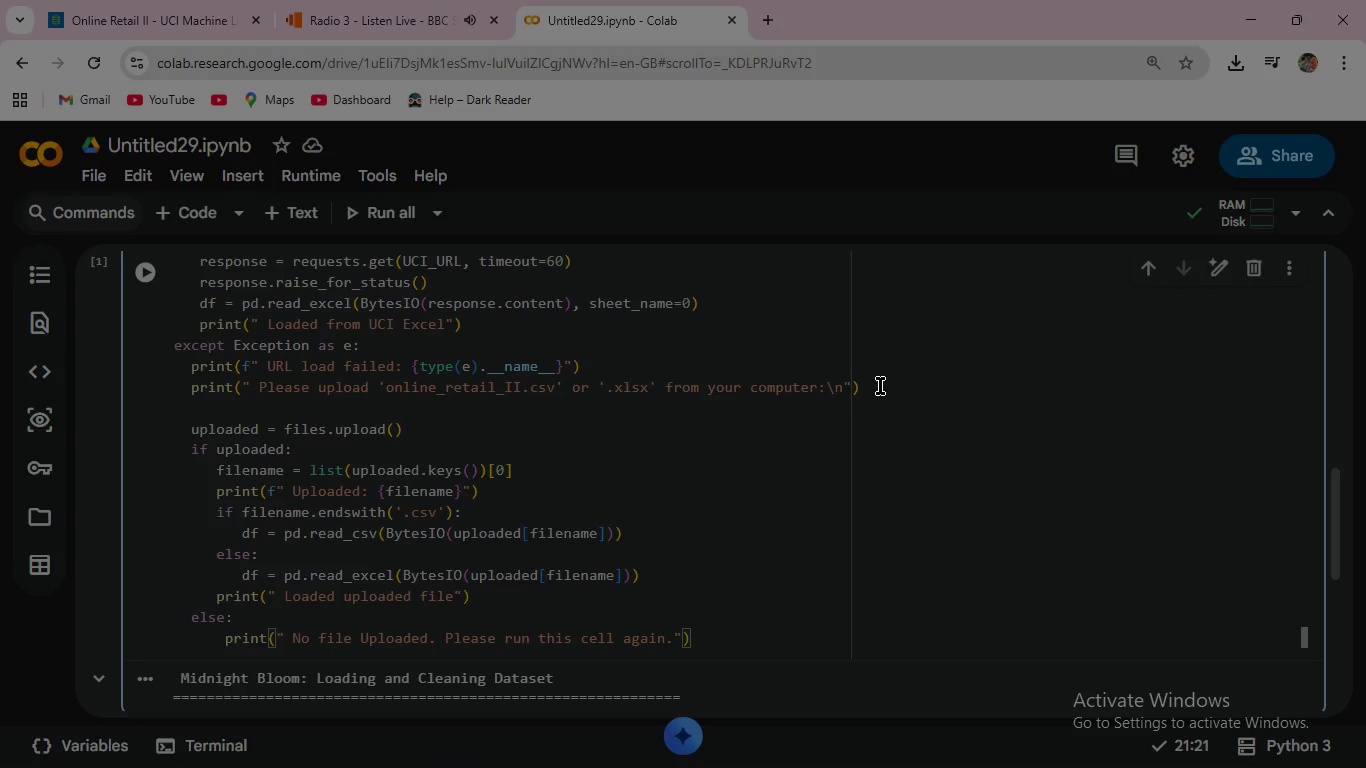 
key(ArrowRight)
 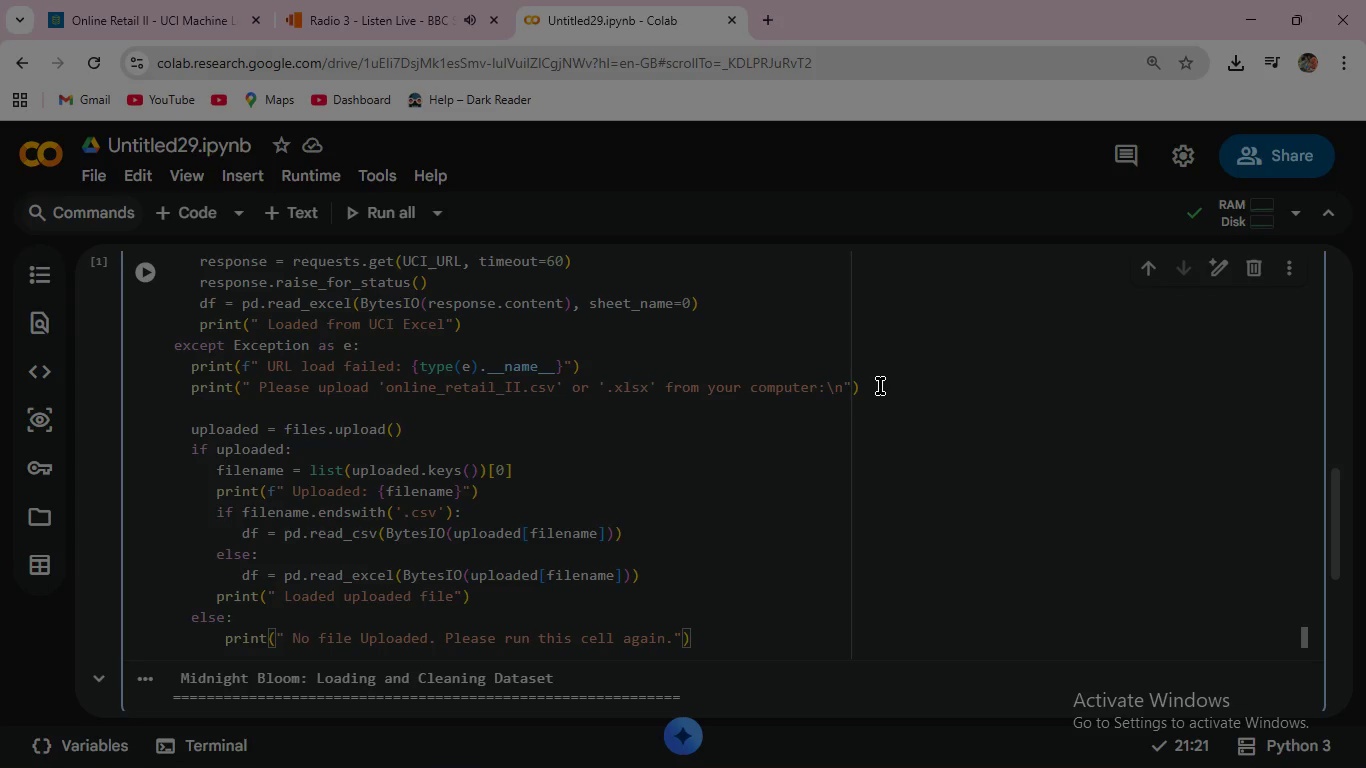 
key(Enter)
 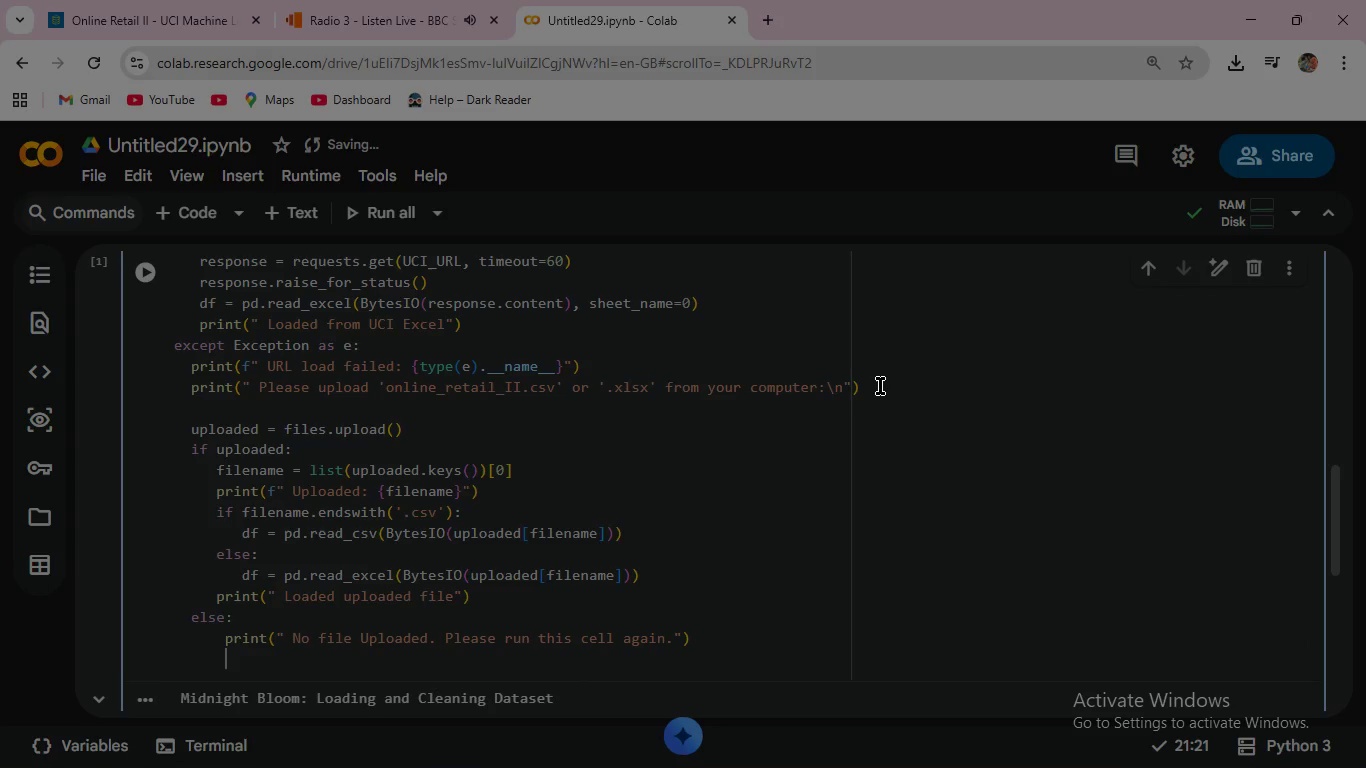 
key(Backspace)
 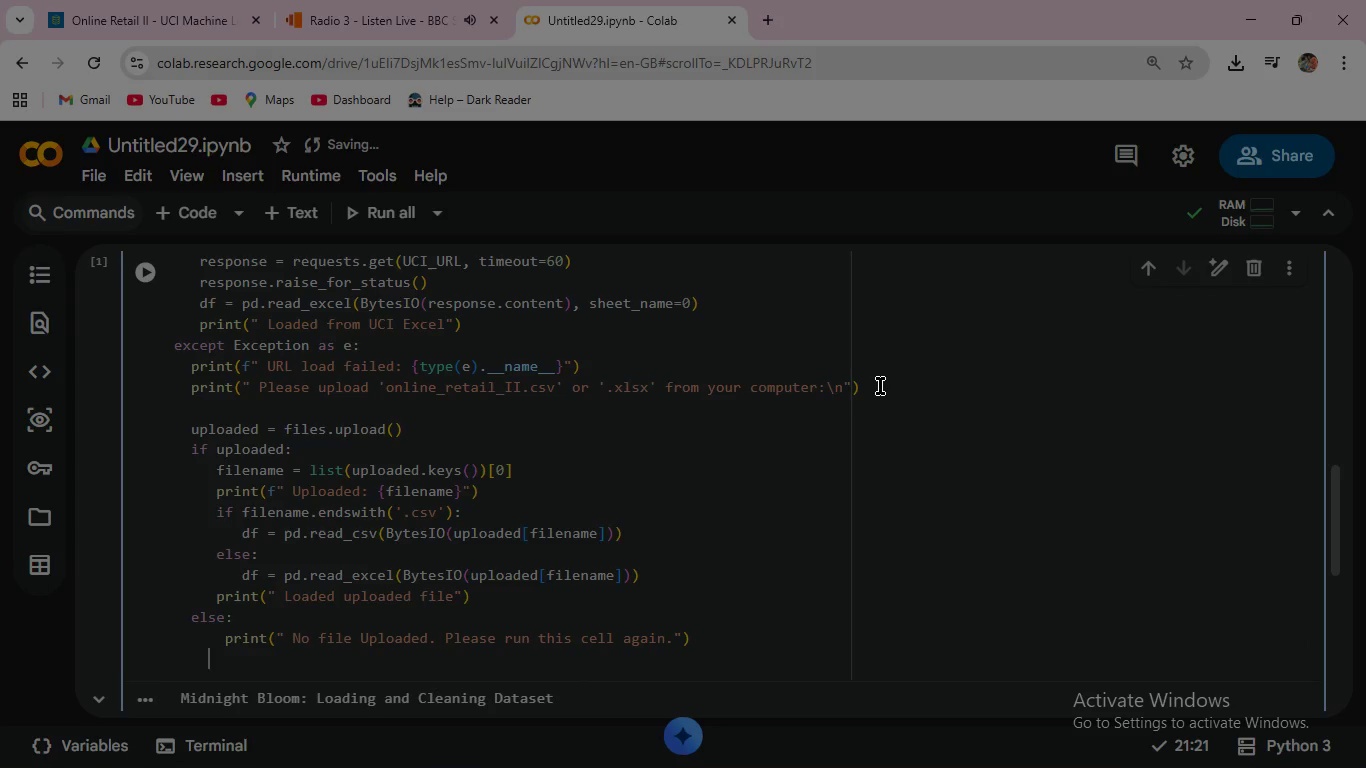 
key(Backspace)
 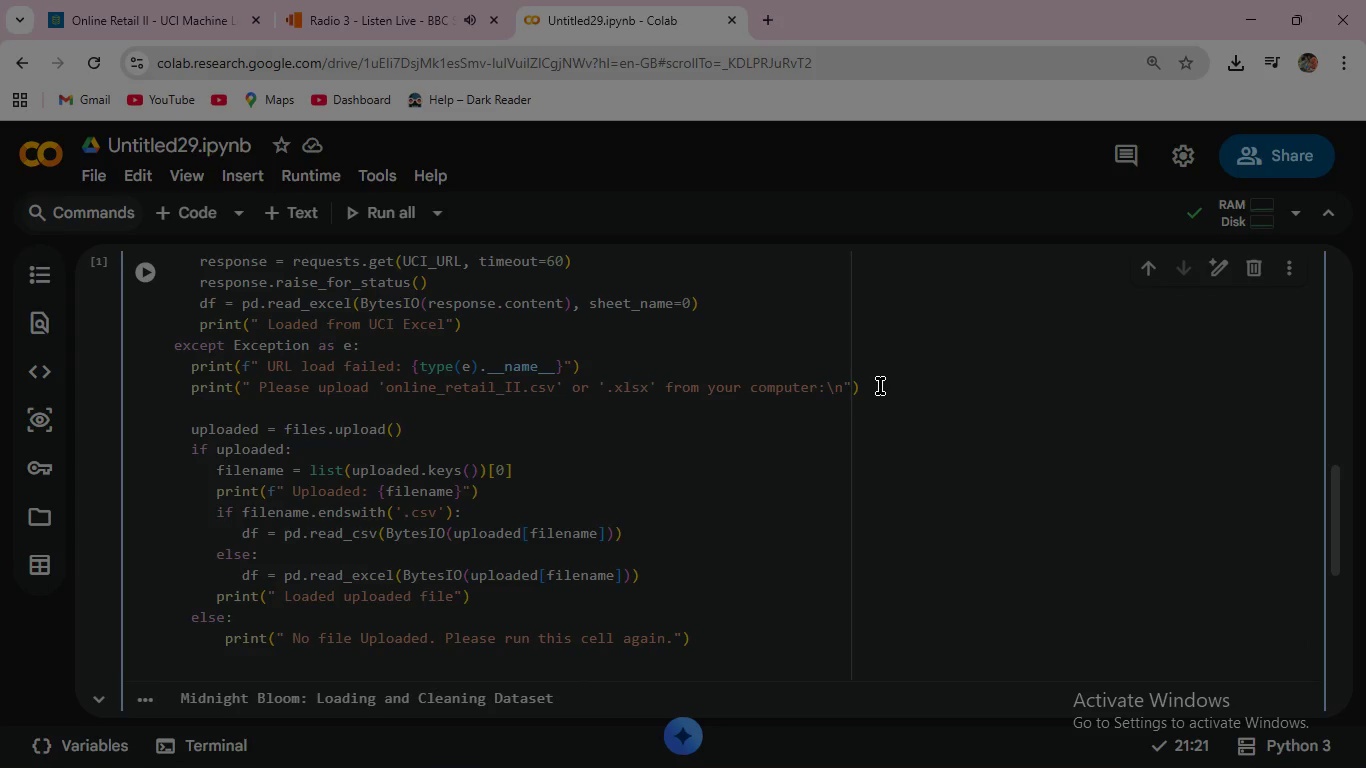 
key(Backspace)
 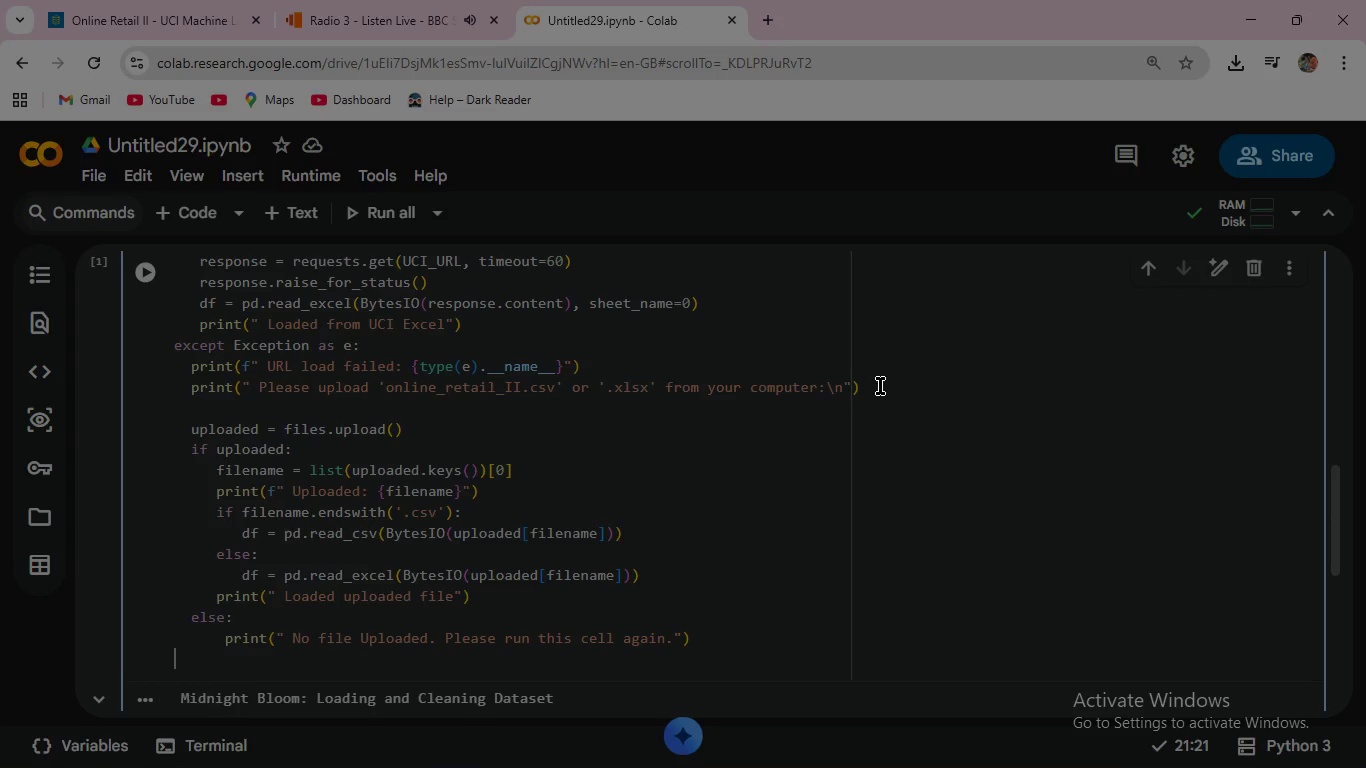 
type(# Verify dataset loaded )
 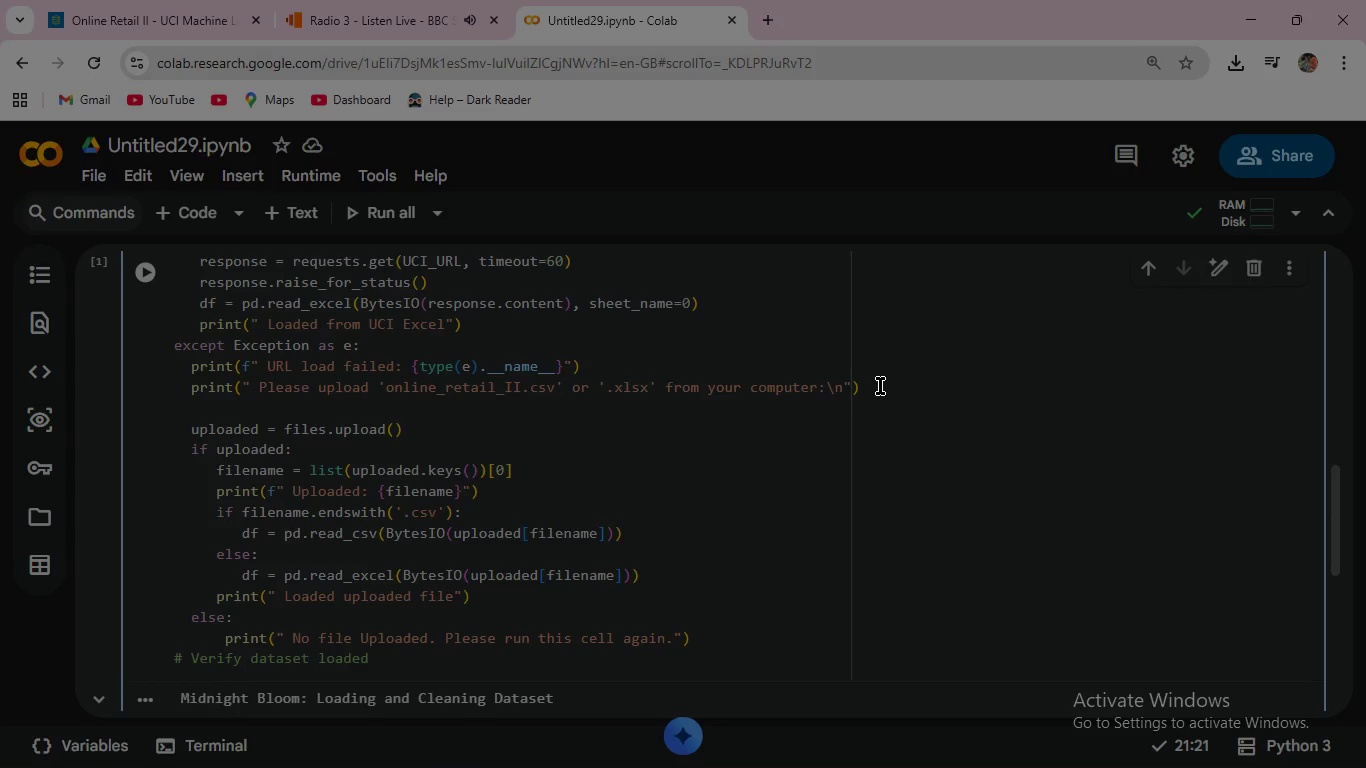 
key(Enter)
 